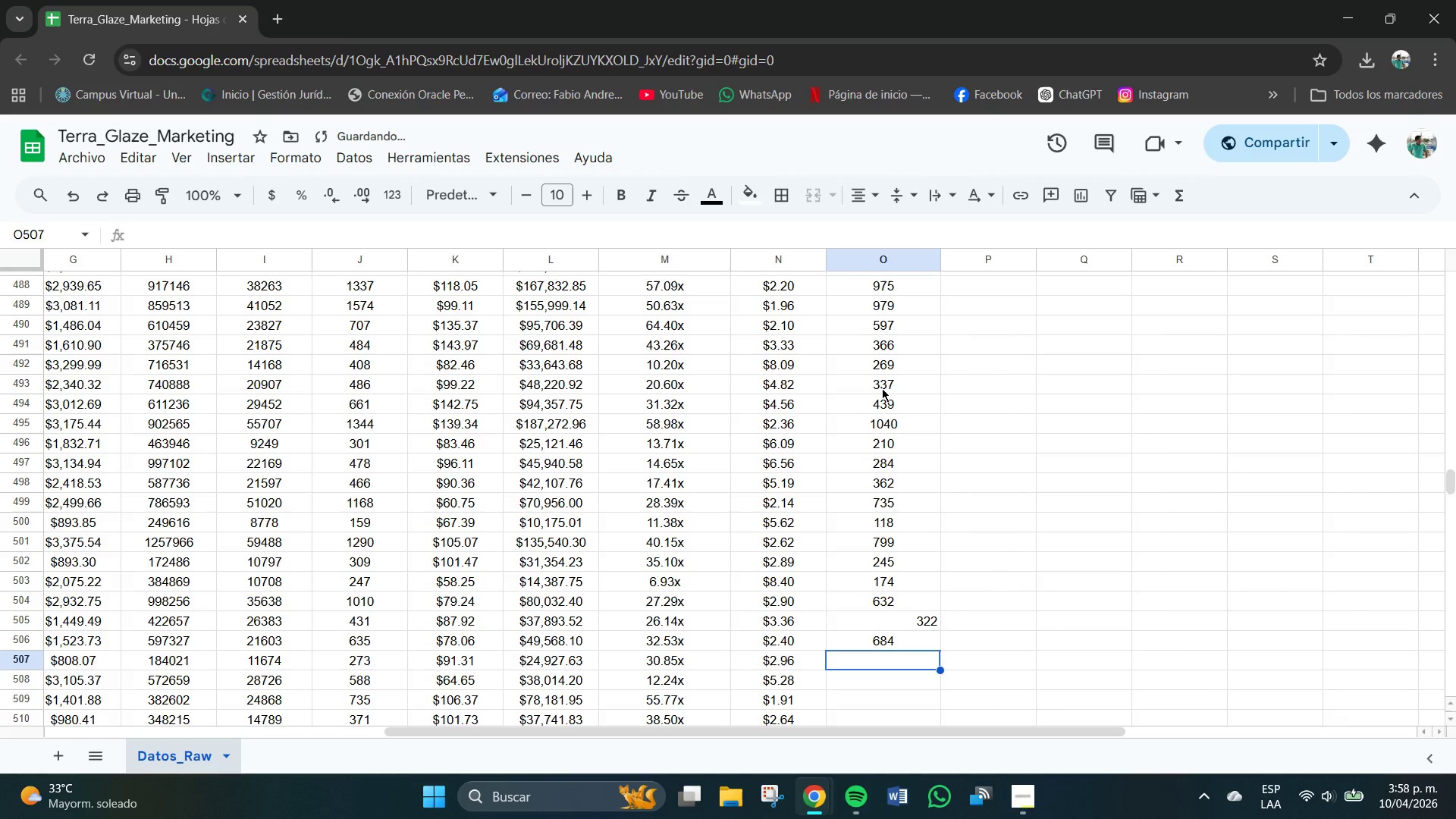 
key(NumpadEnter)
 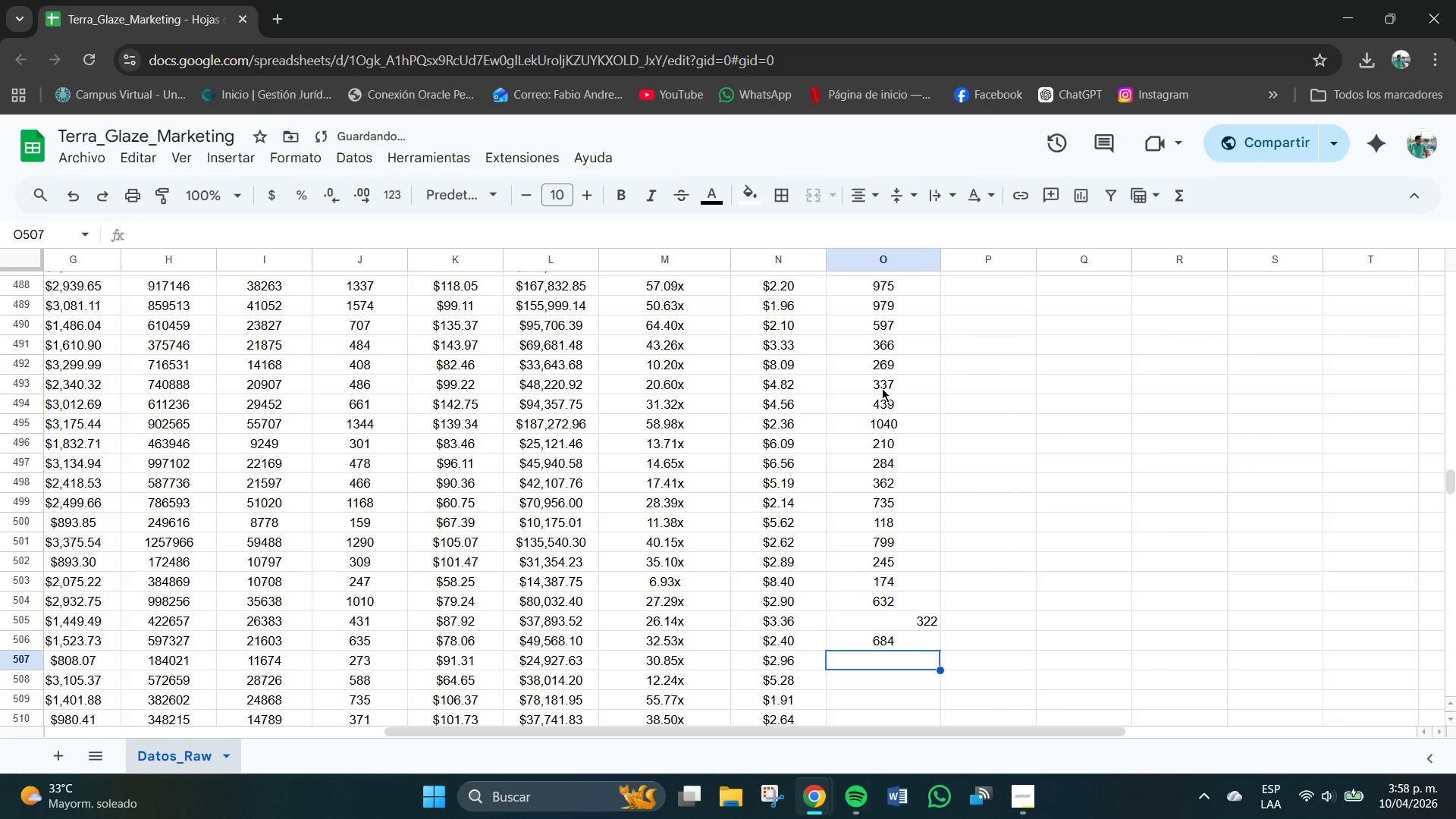 
key(Numpad1)
 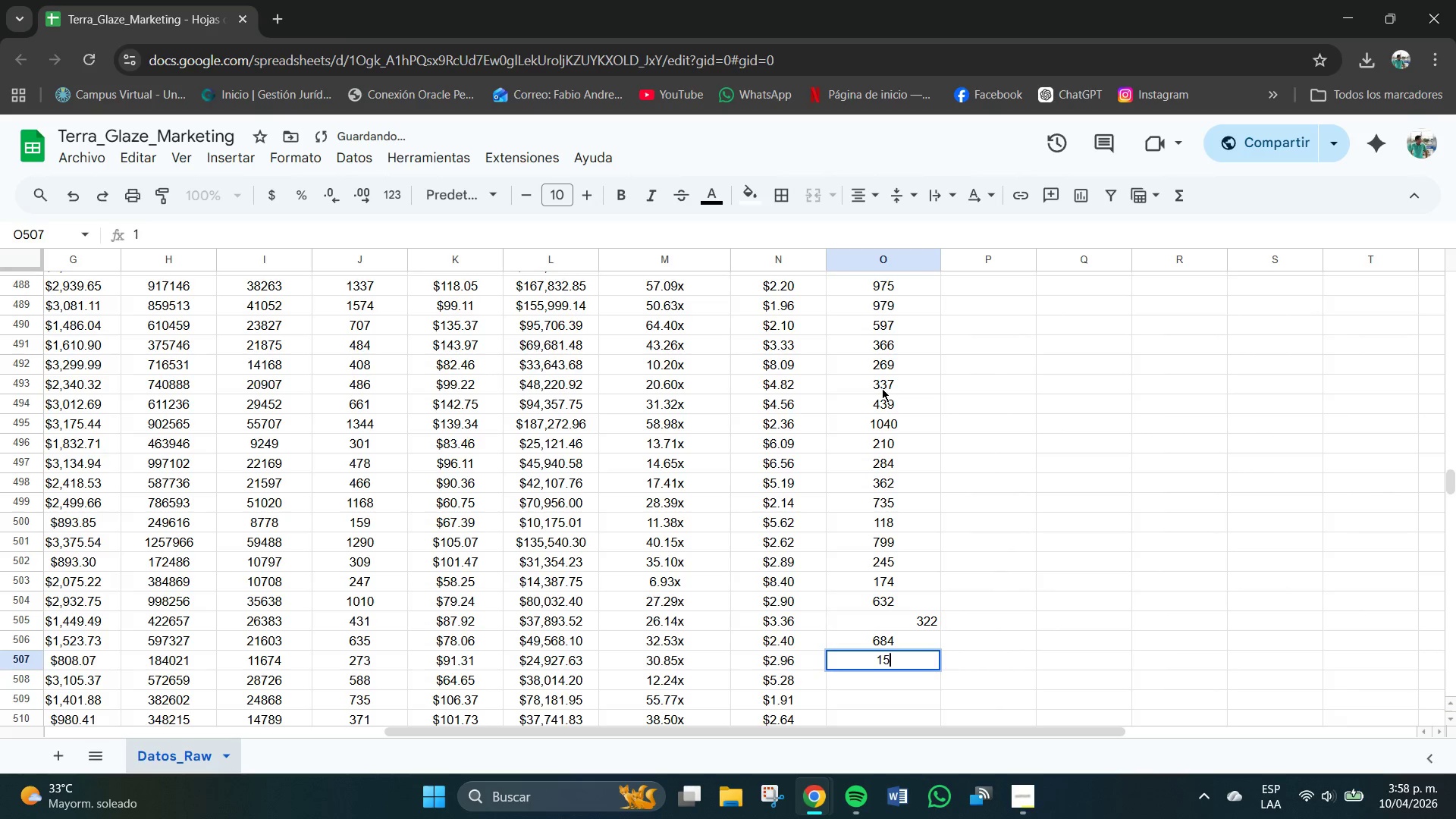 
key(Numpad5)
 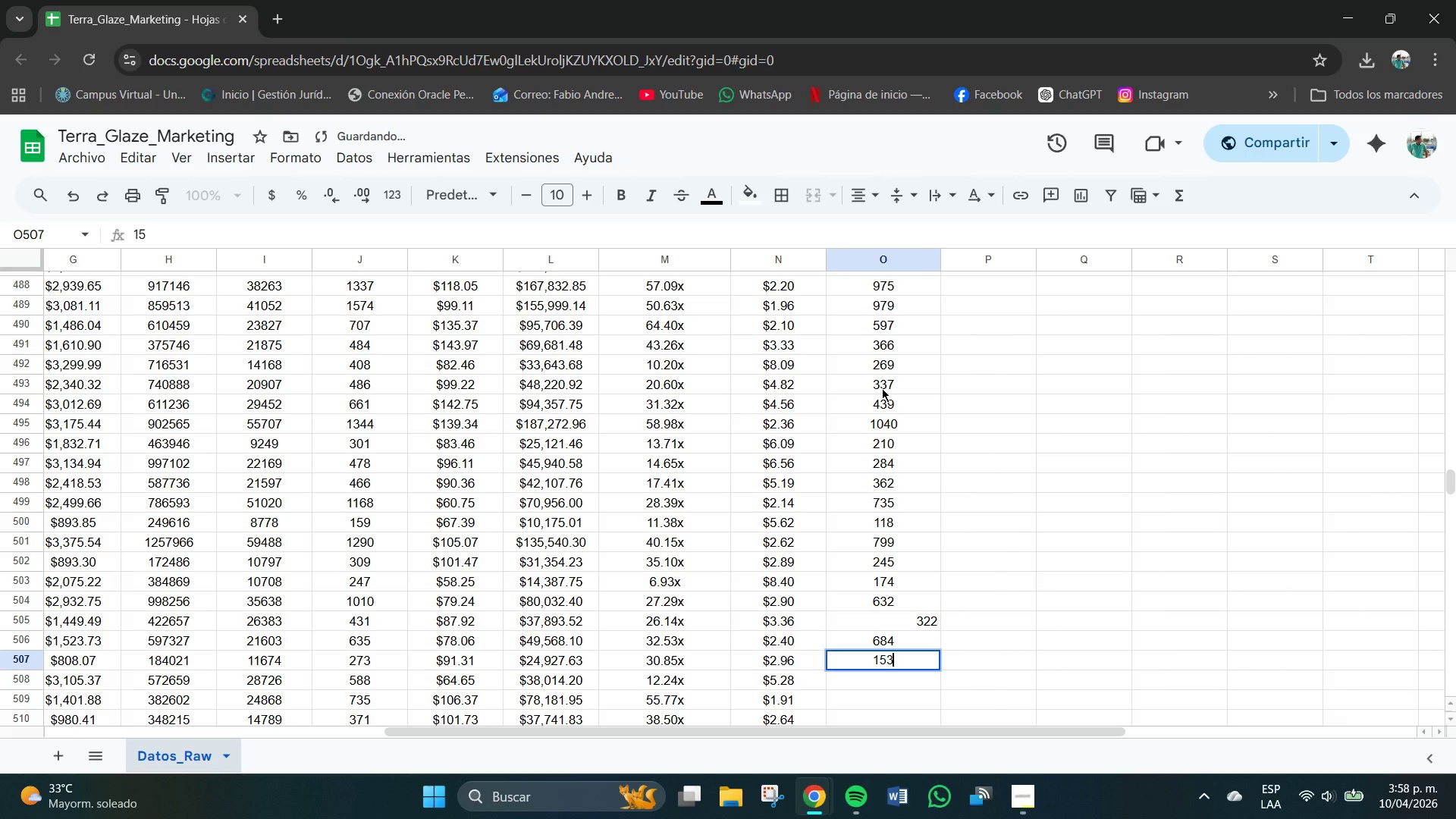 
key(Numpad3)
 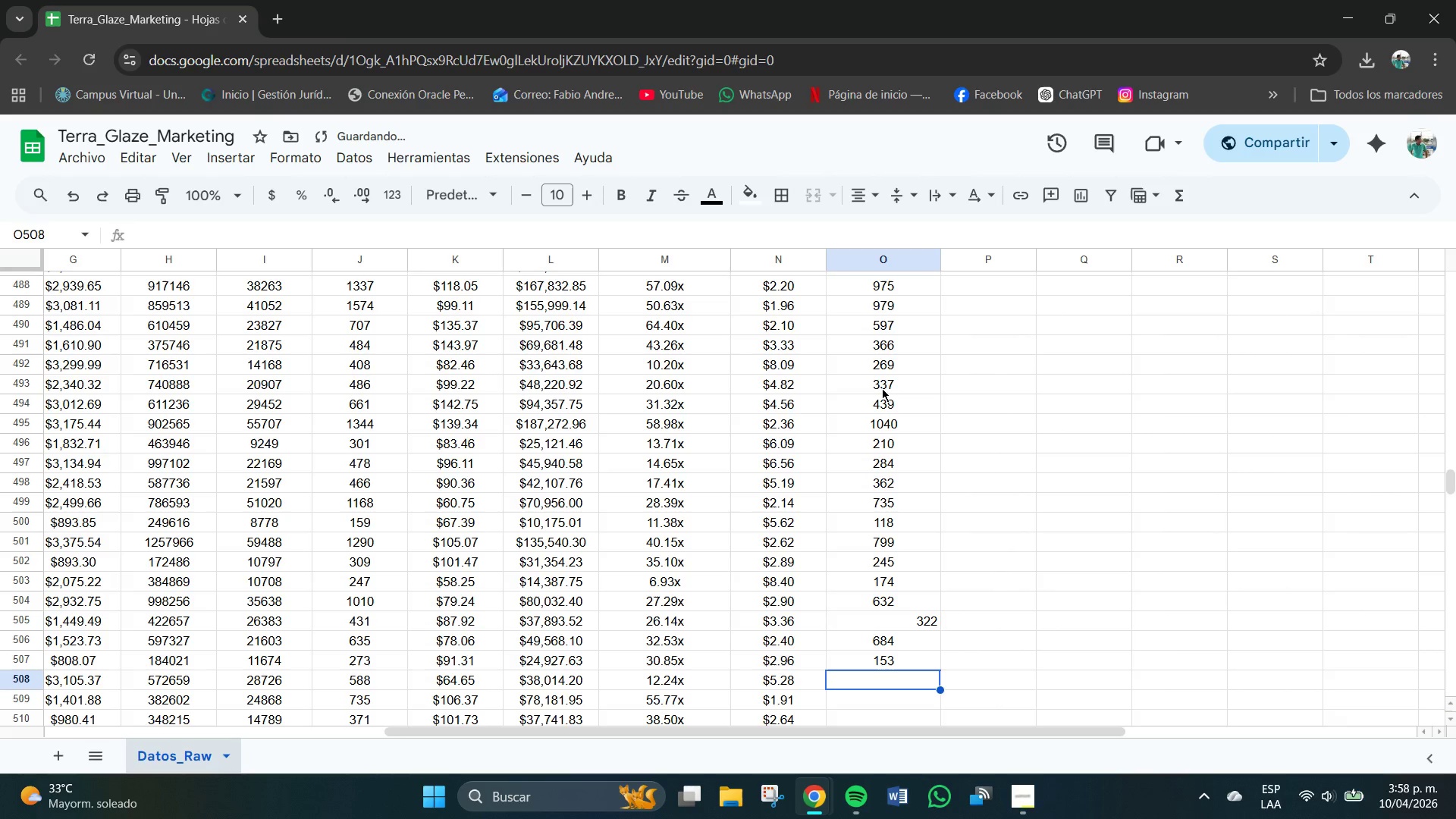 
key(NumpadEnter)
 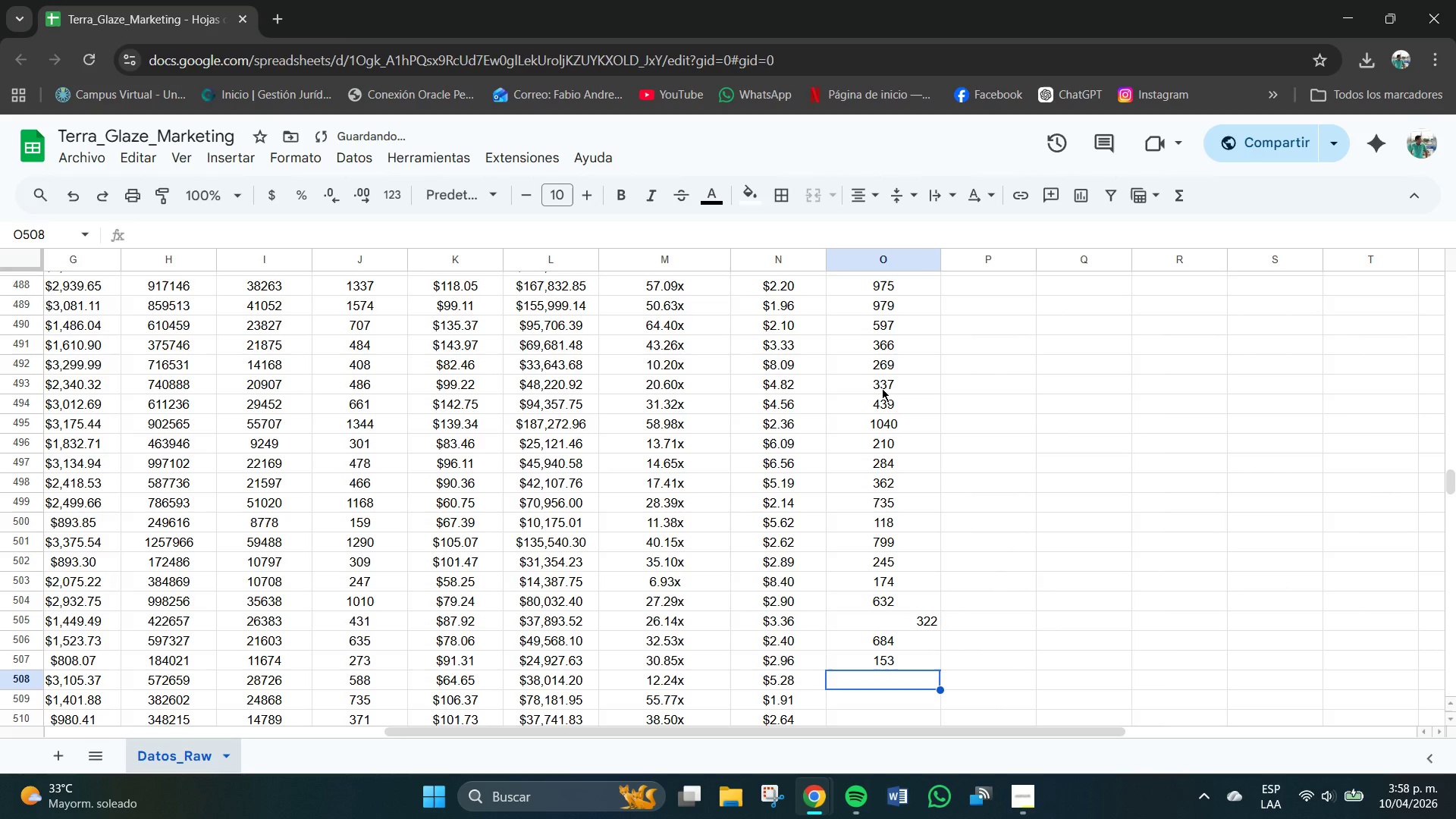 
key(Numpad4)
 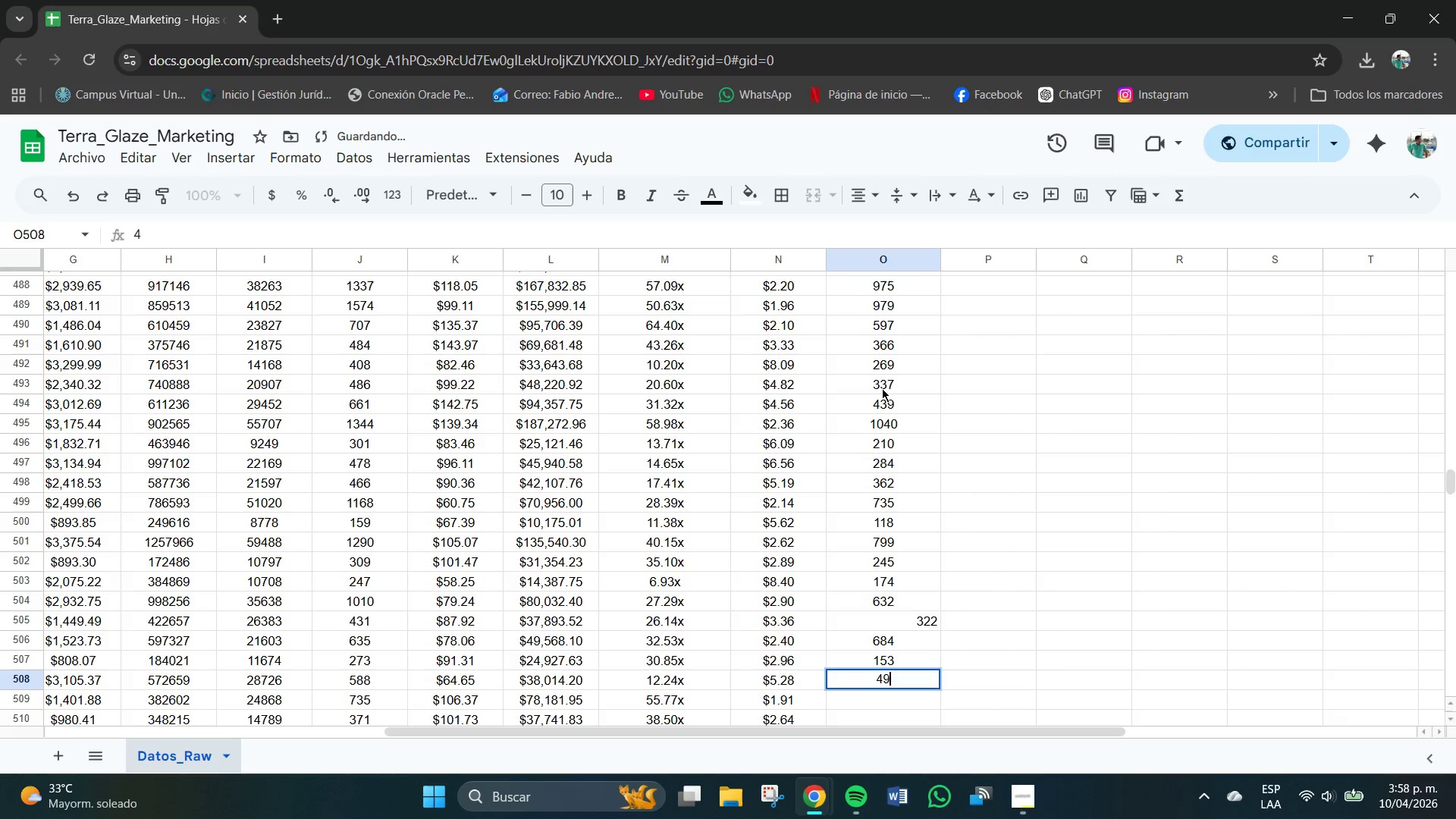 
key(Numpad9)
 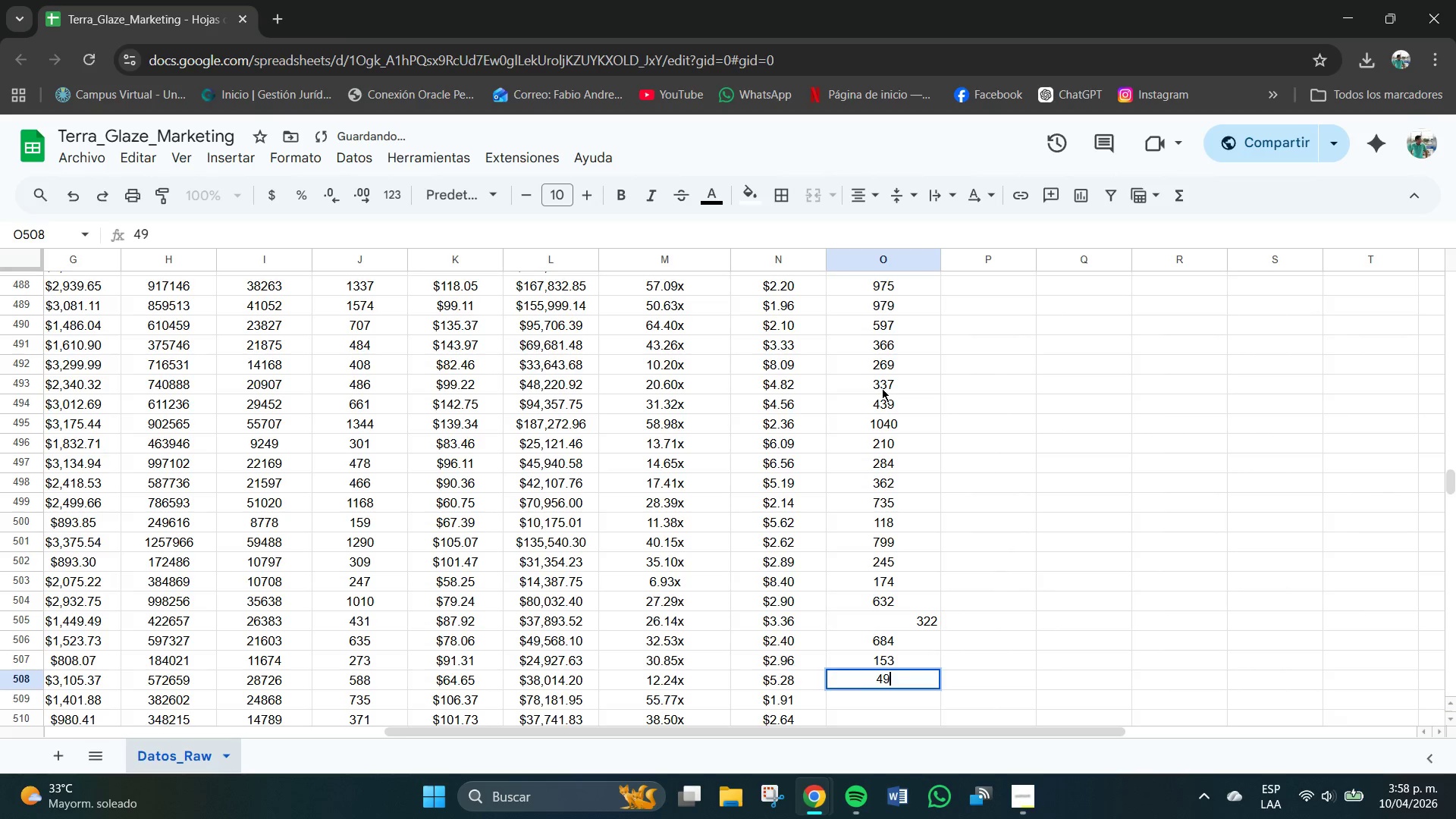 
key(Numpad9)
 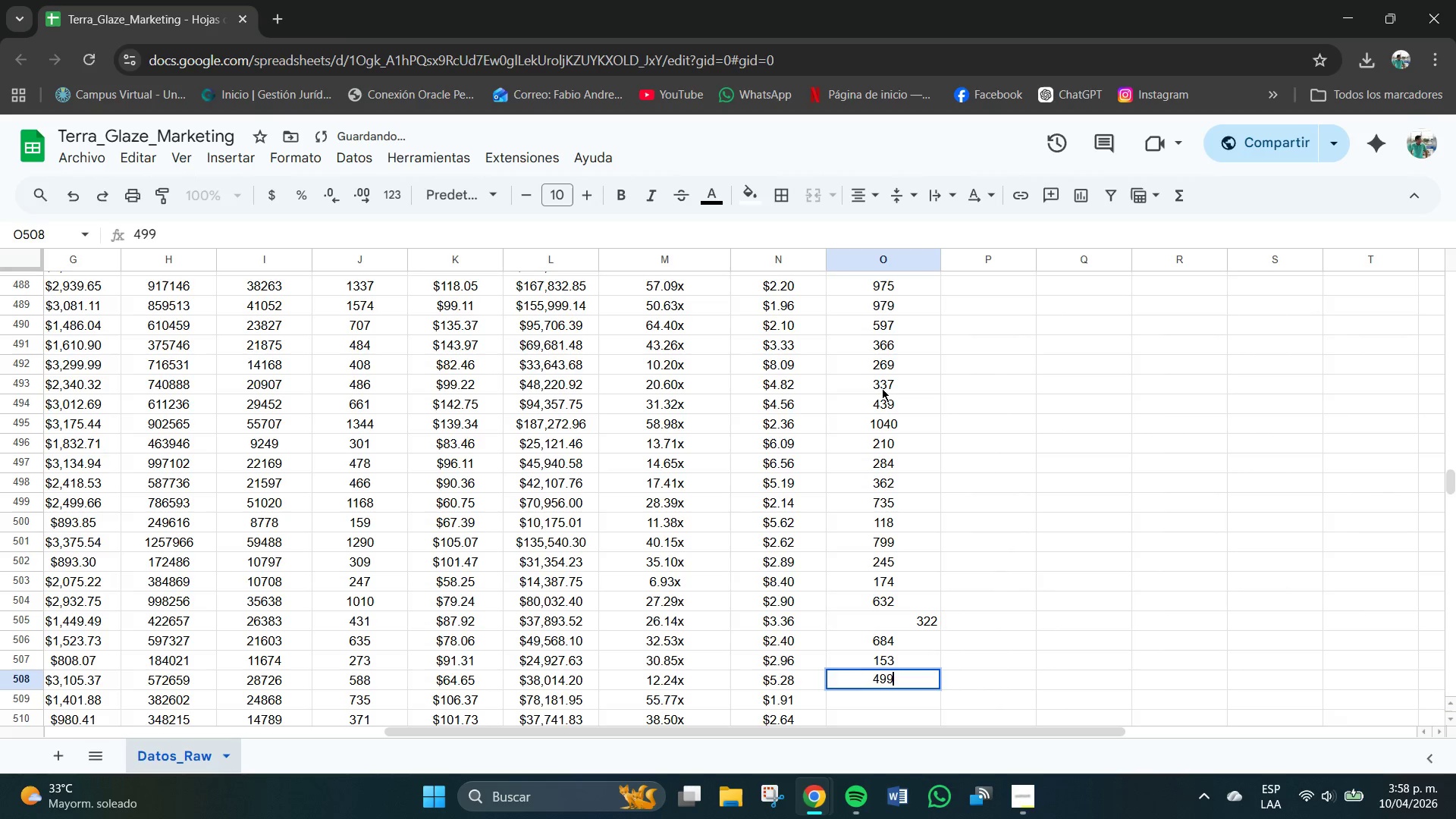 
key(NumpadEnter)
 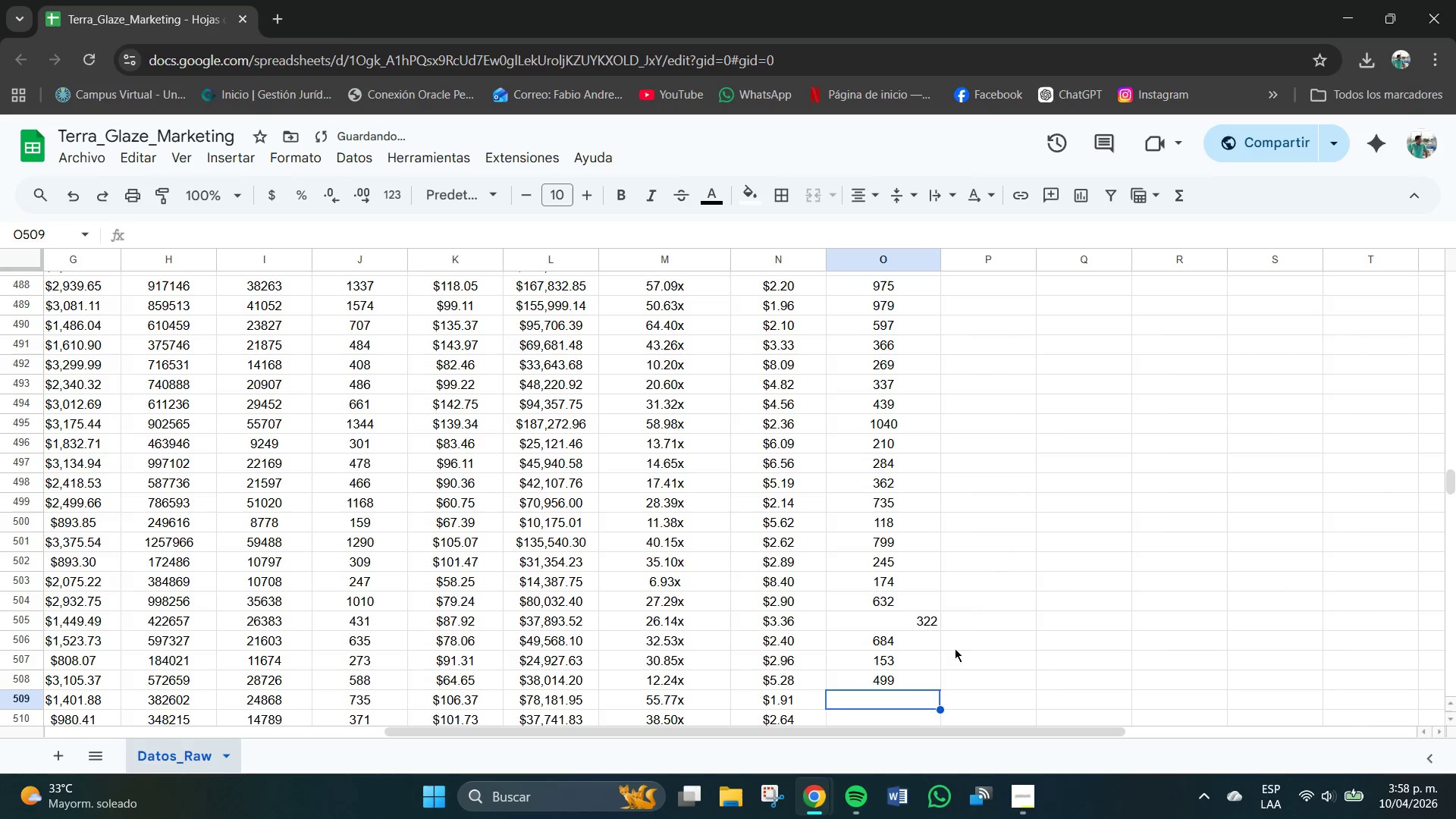 
left_click([925, 621])
 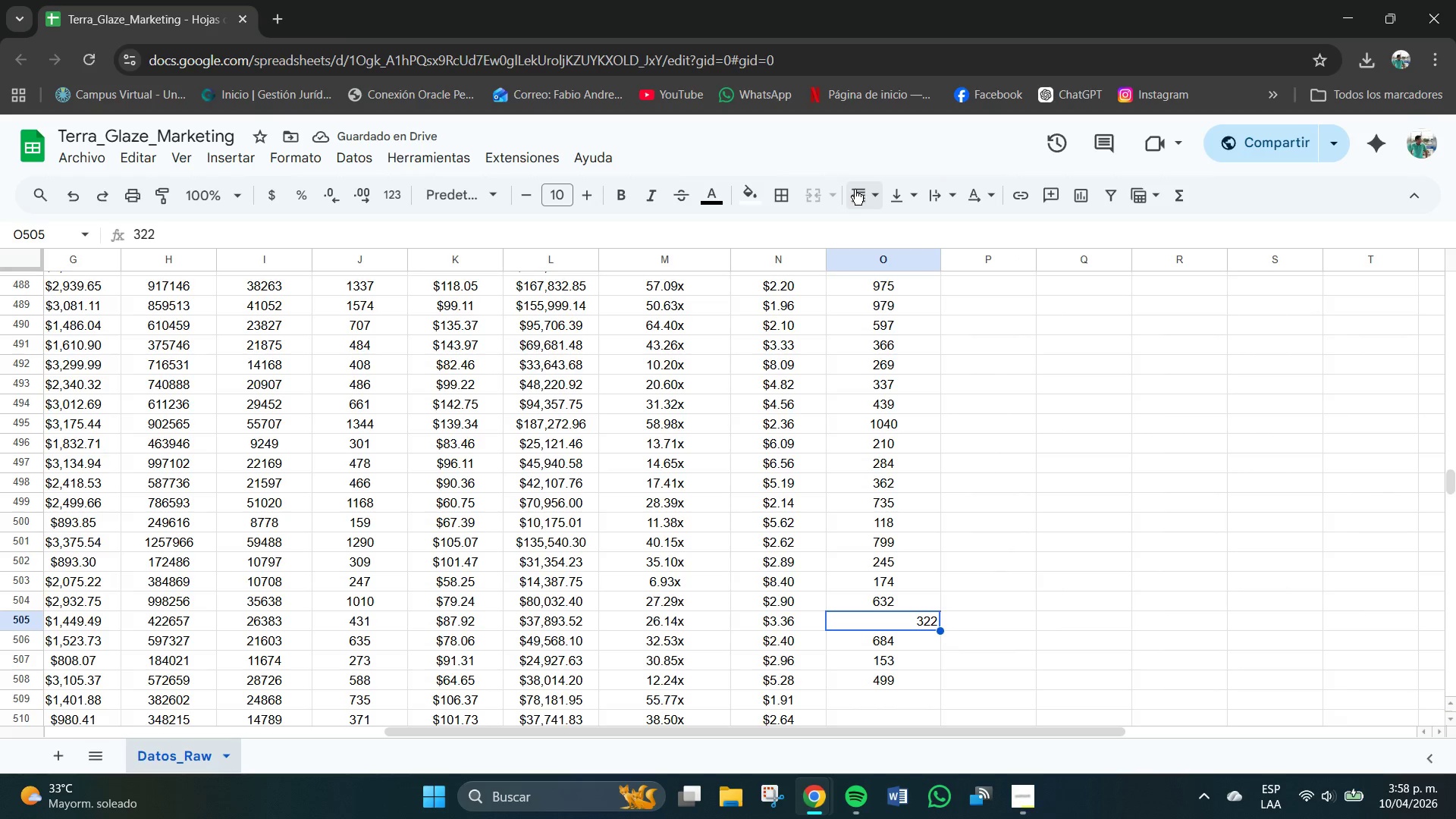 
left_click([865, 192])
 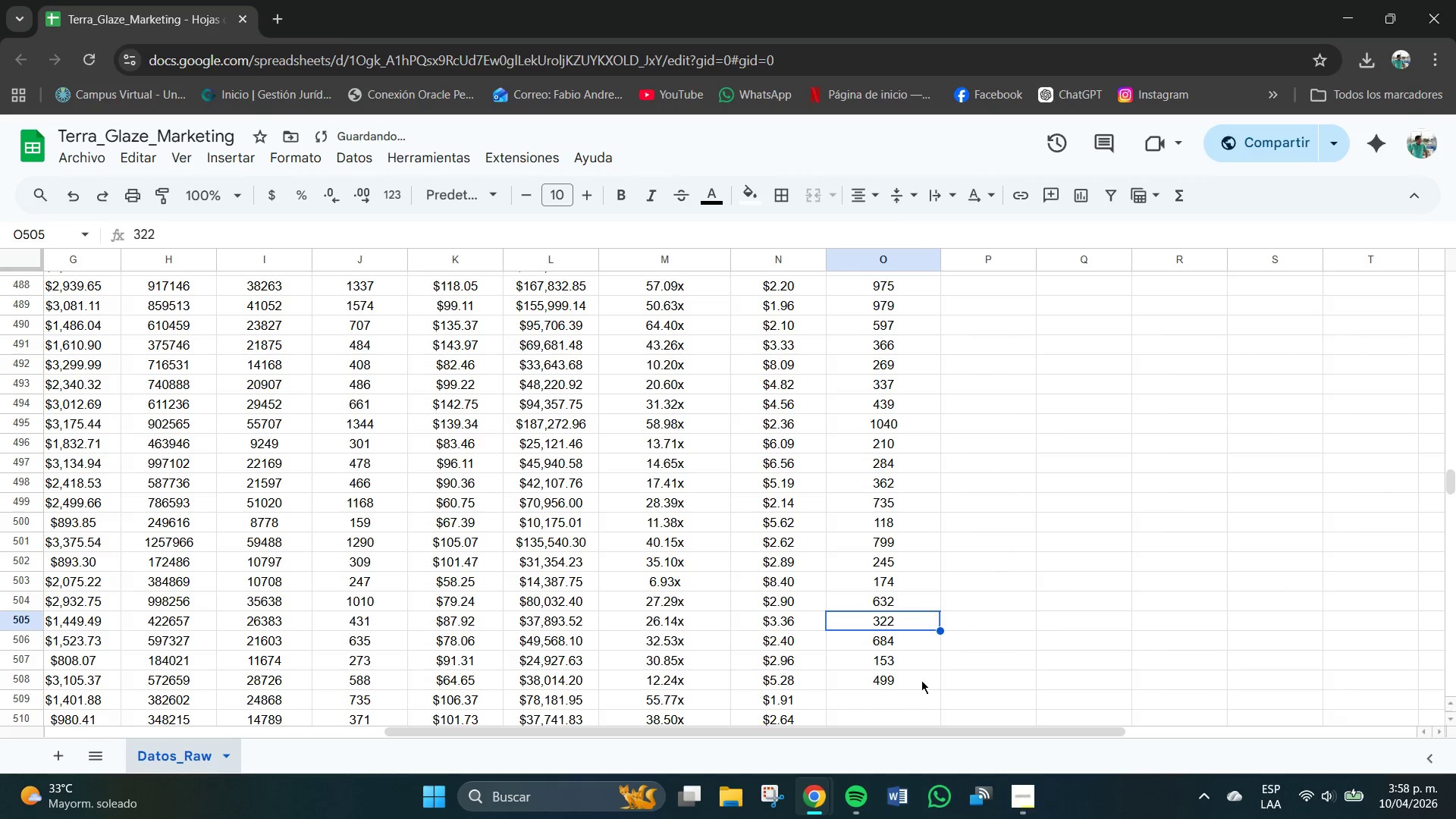 
scroll: coordinate [893, 701], scroll_direction: down, amount: 3.0
 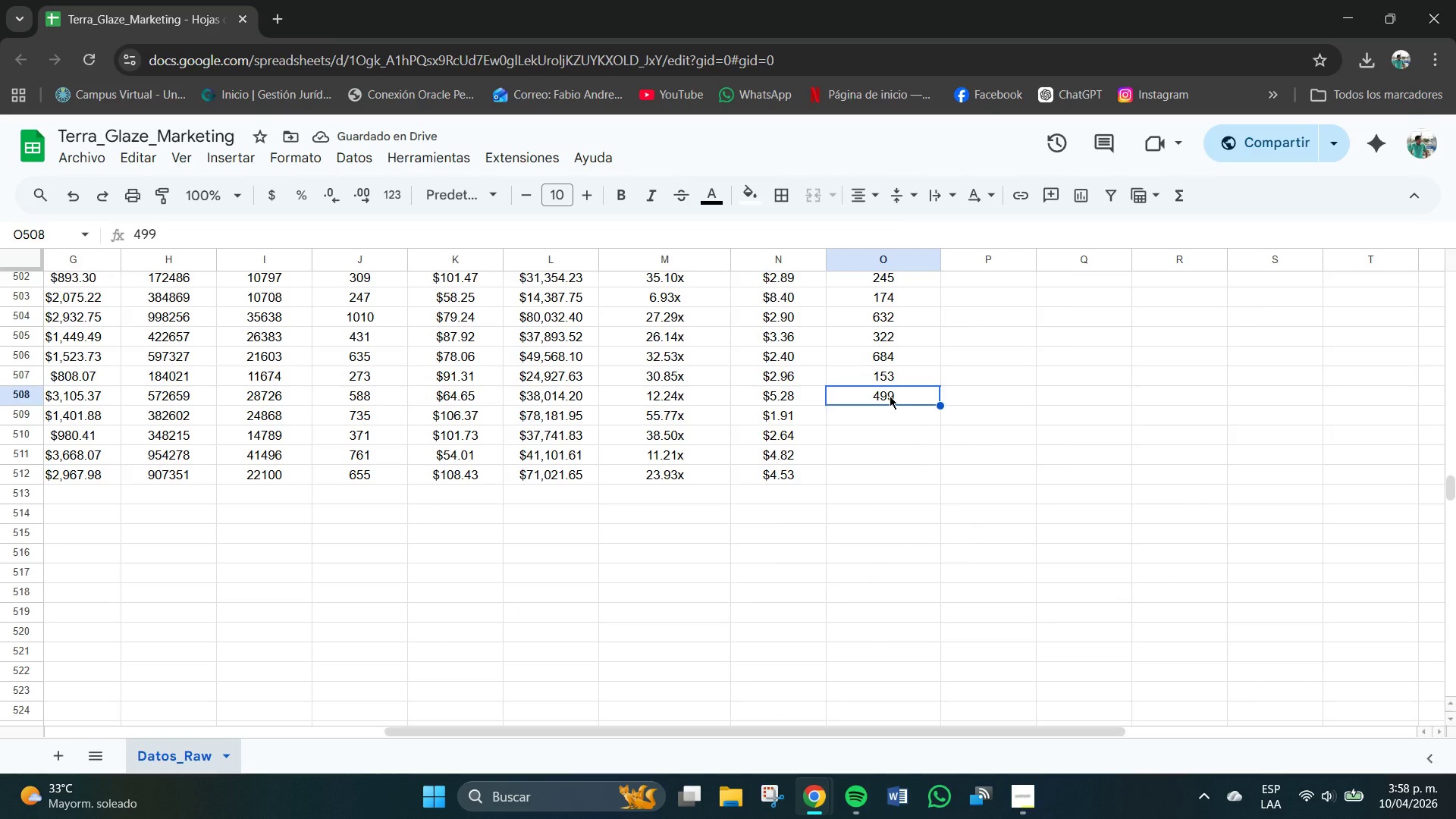 
left_click([885, 411])
 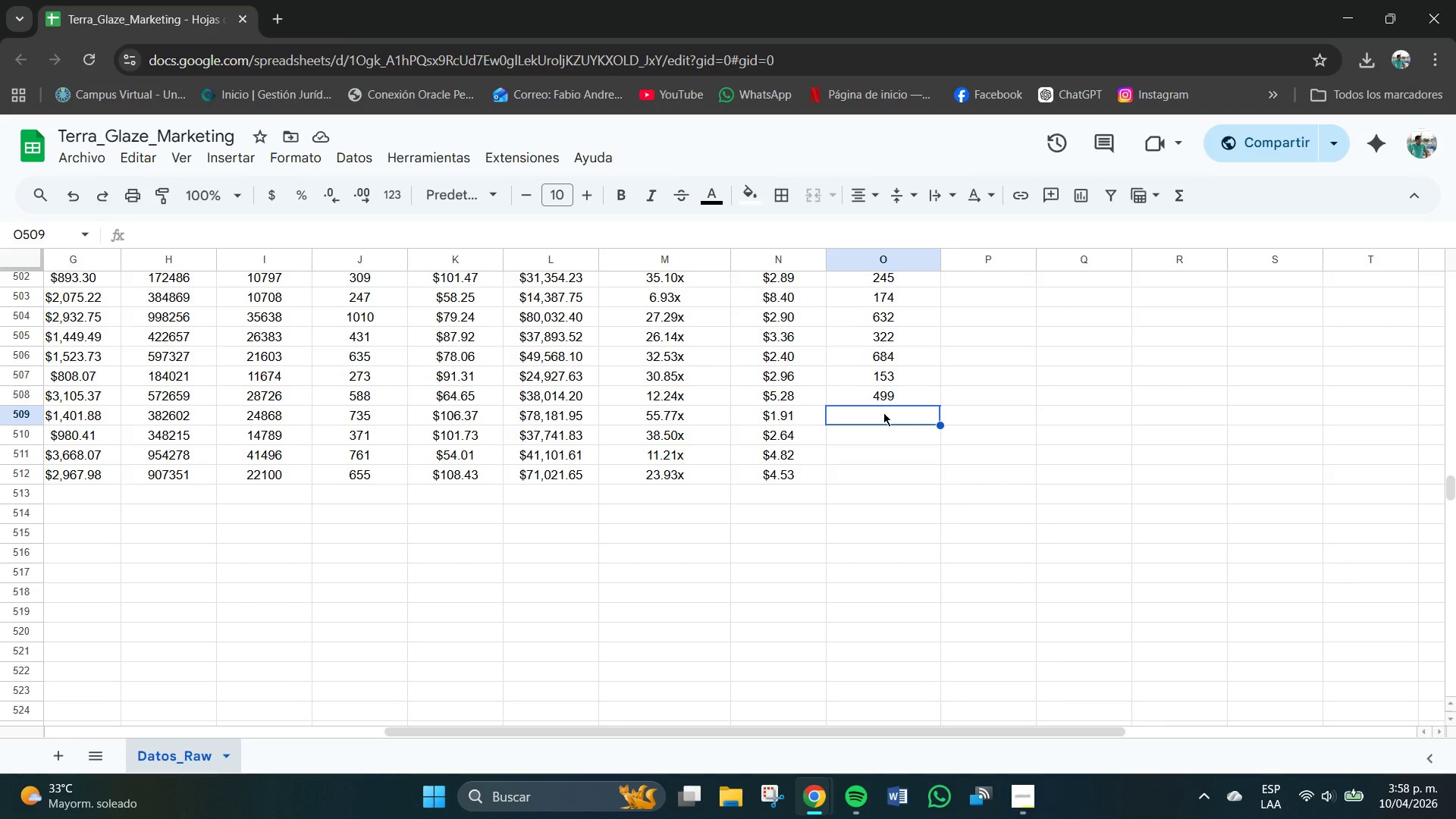 
key(Numpad3)
 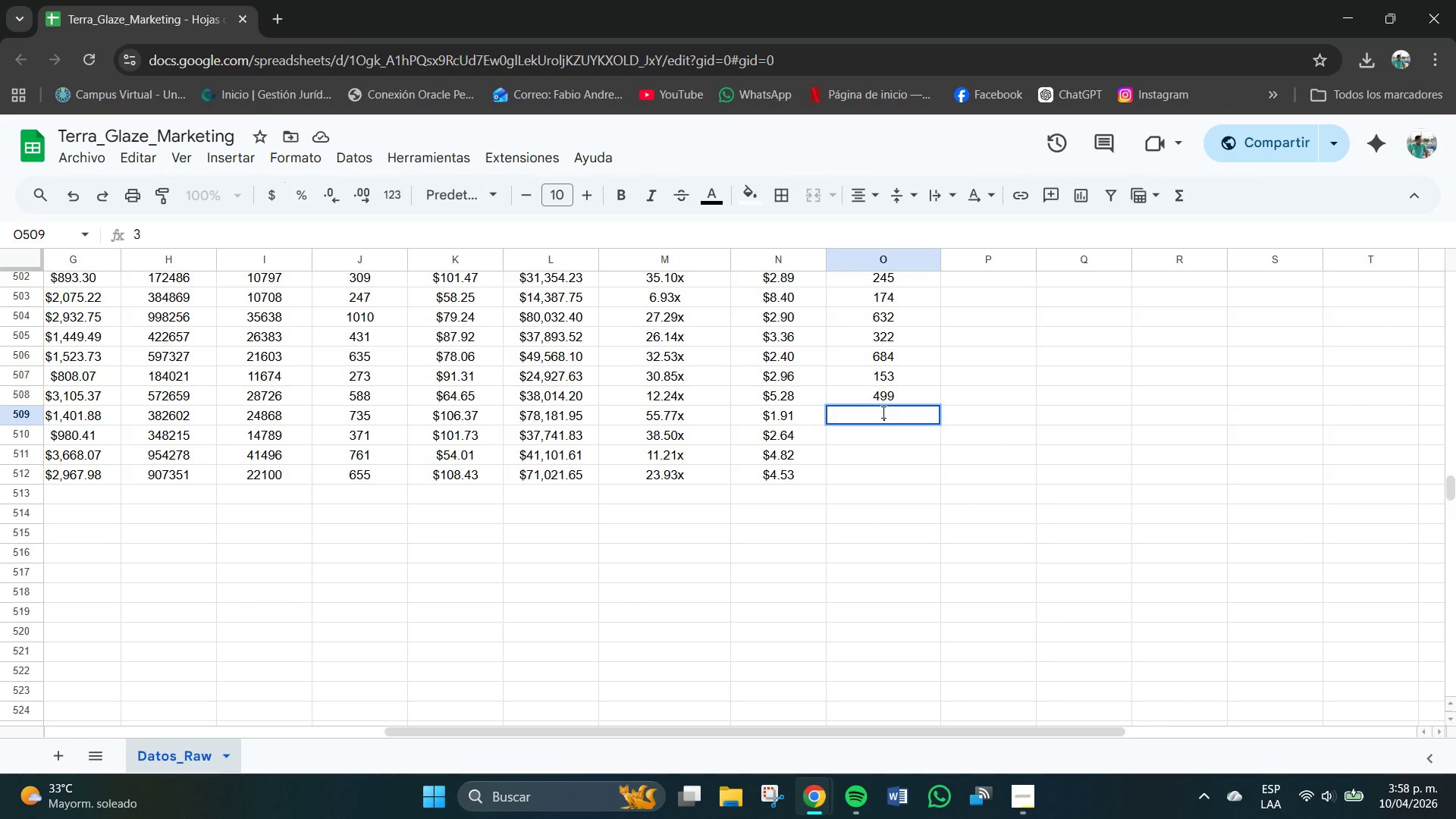 
key(Backspace)
 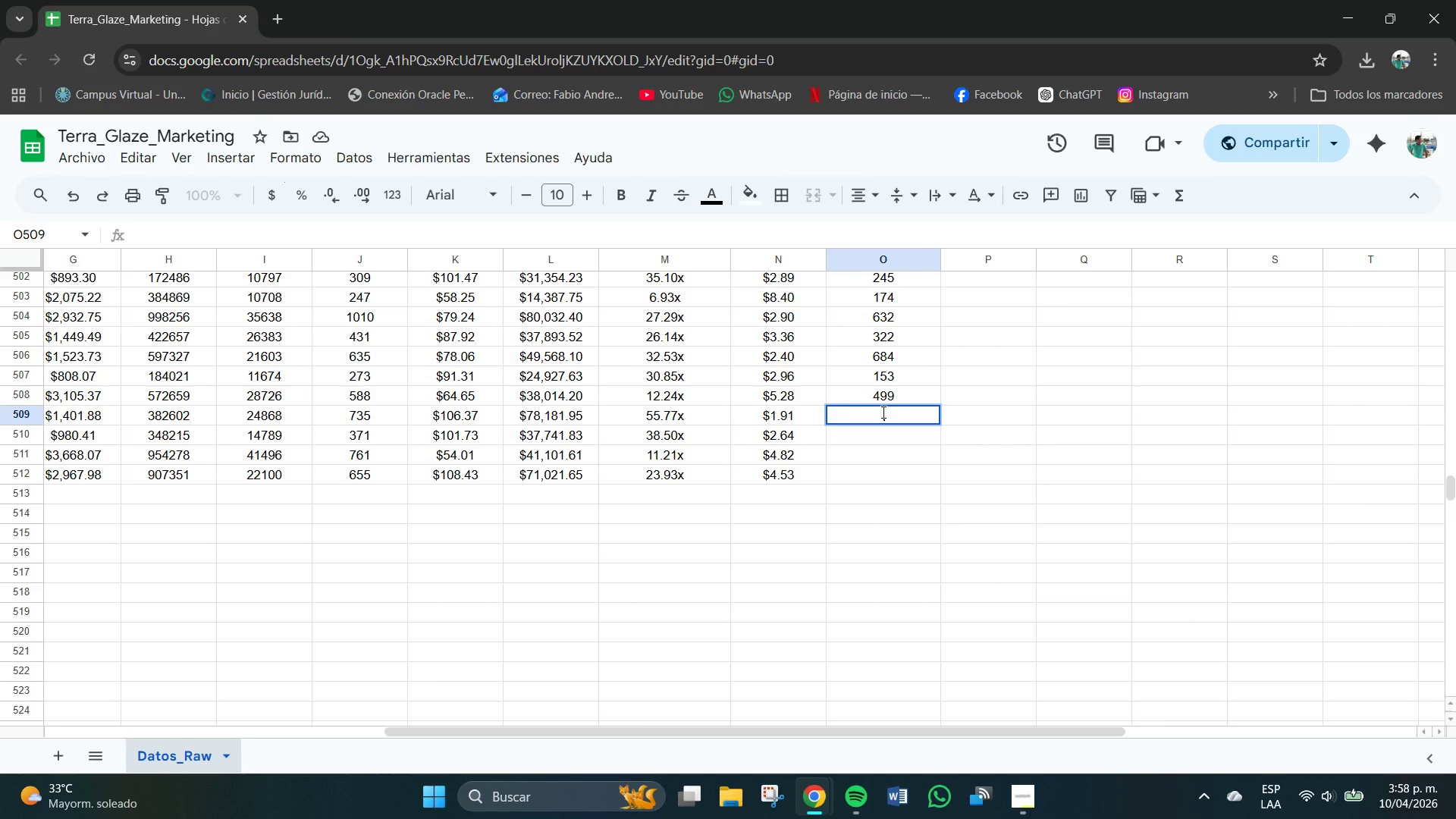 
key(Numpad6)
 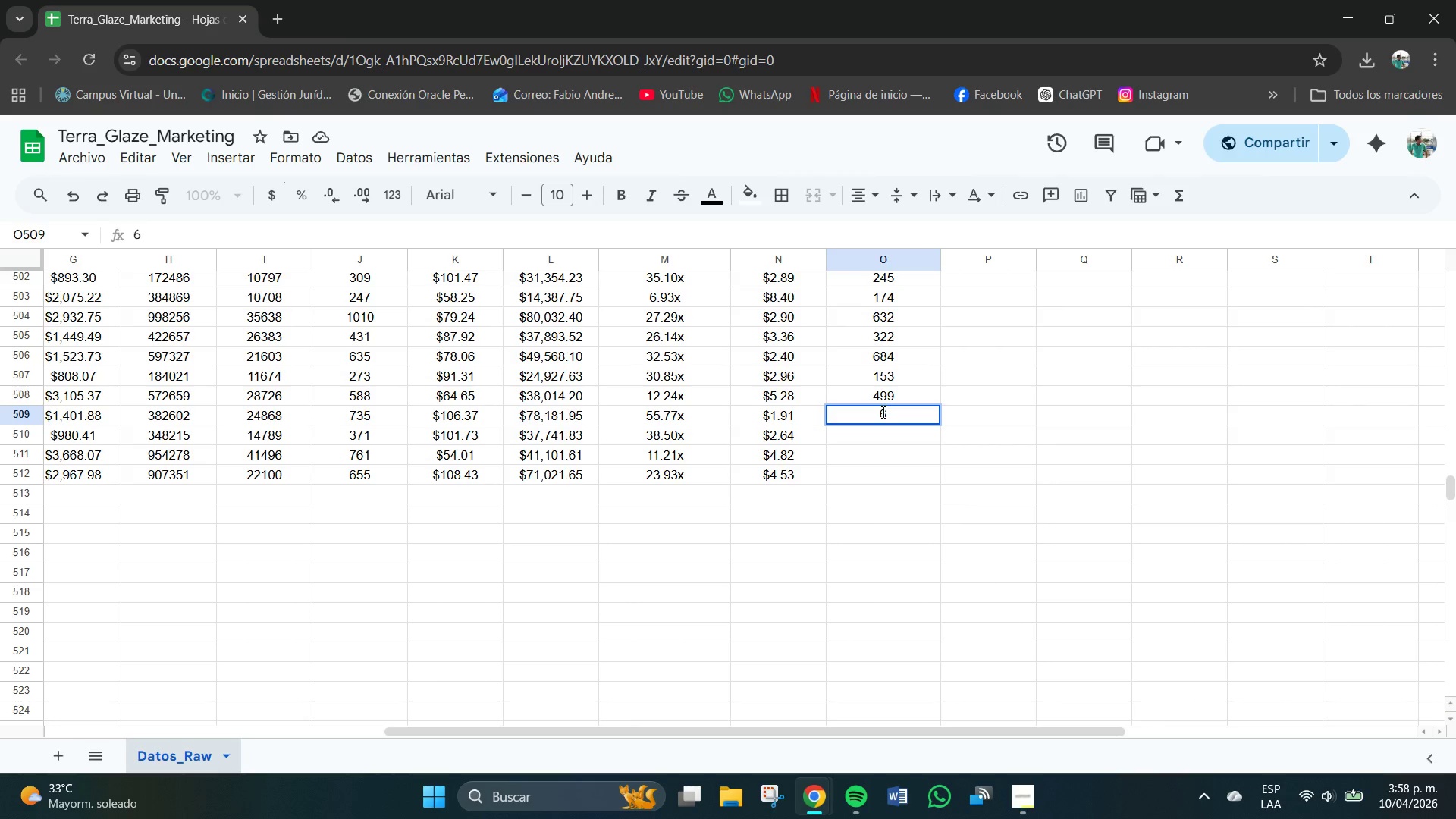 
key(Numpad1)
 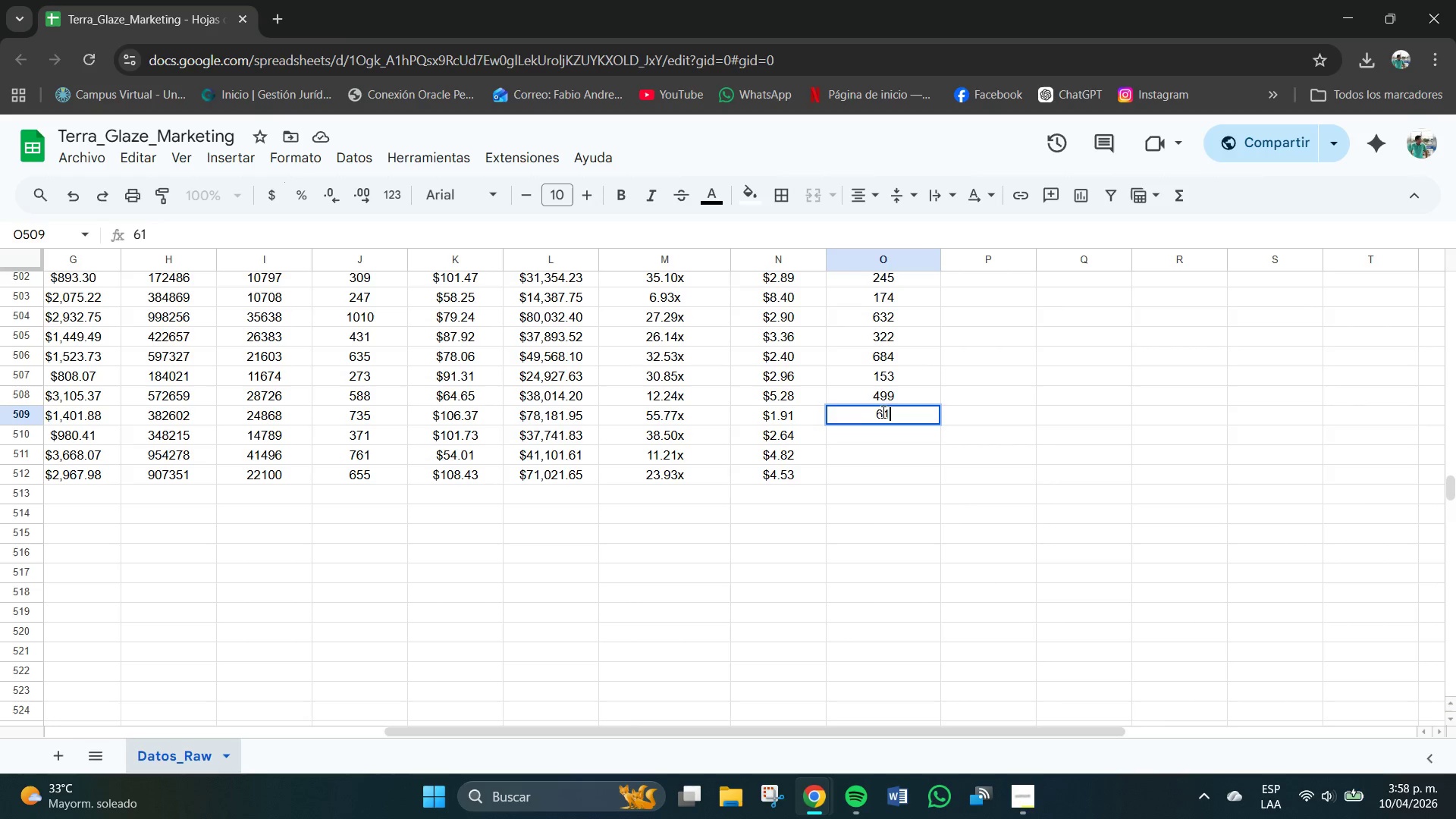 
key(Numpad3)
 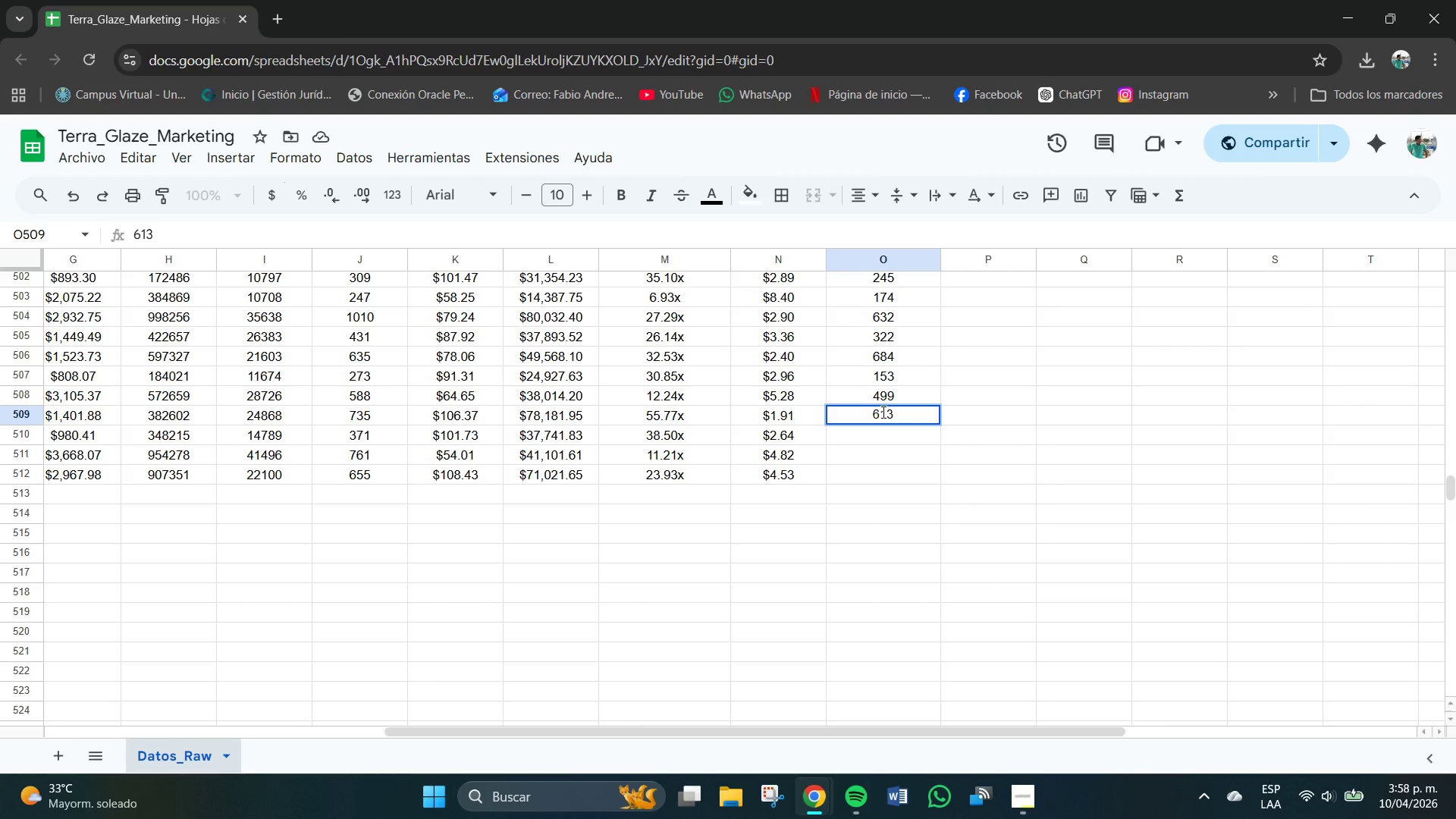 
key(NumpadEnter)
 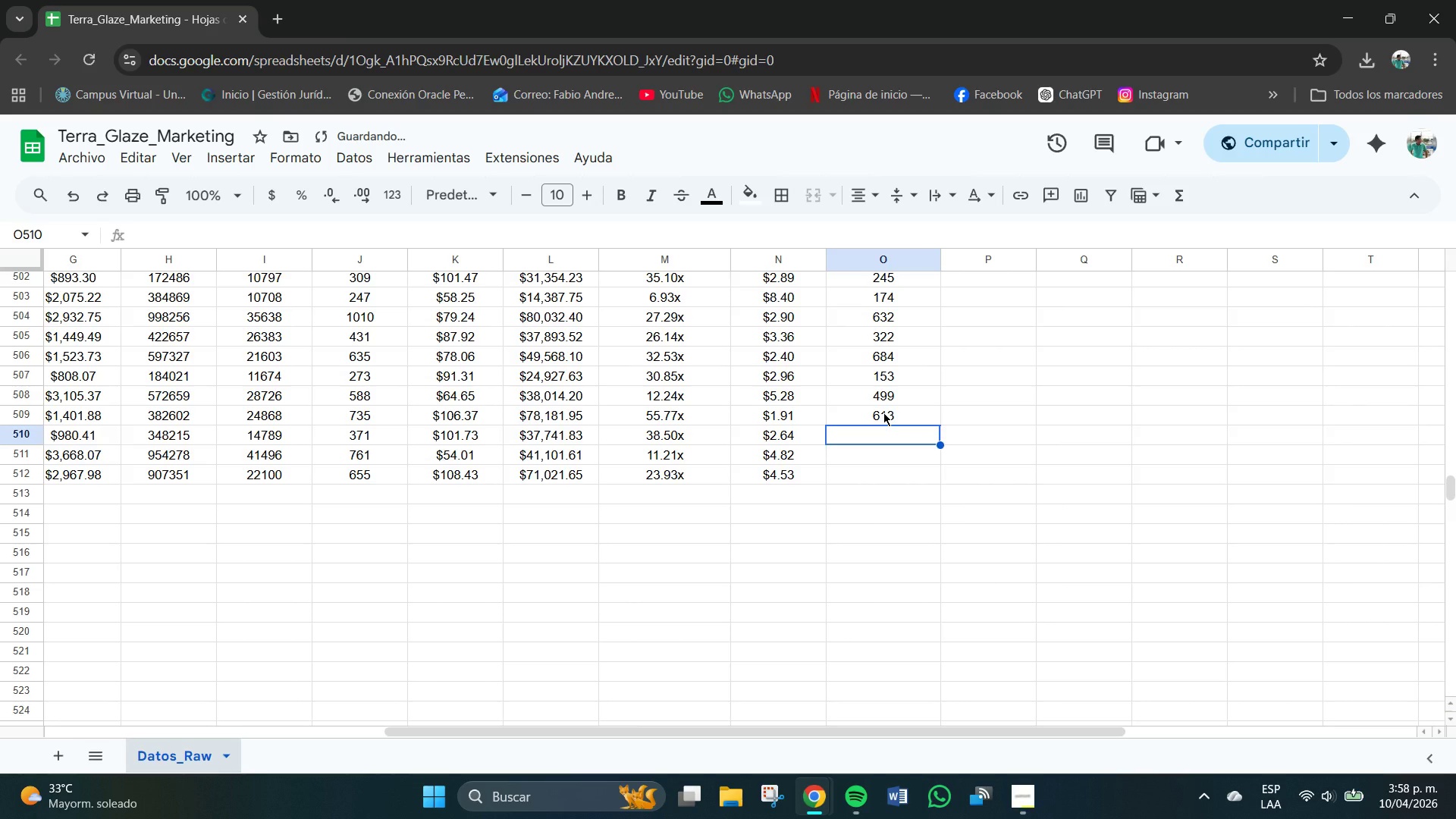 
key(Numpad2)
 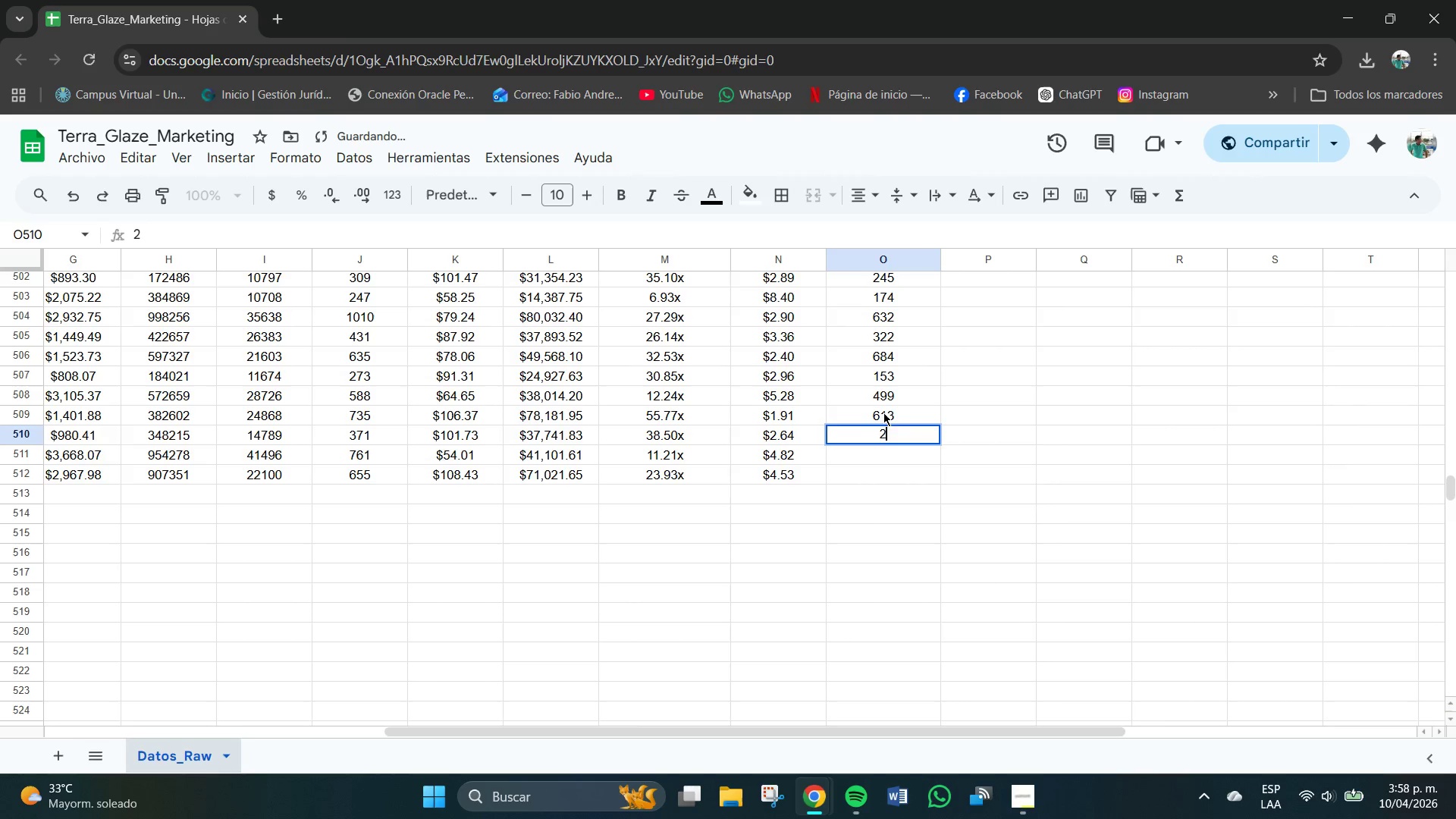 
key(Numpad8)
 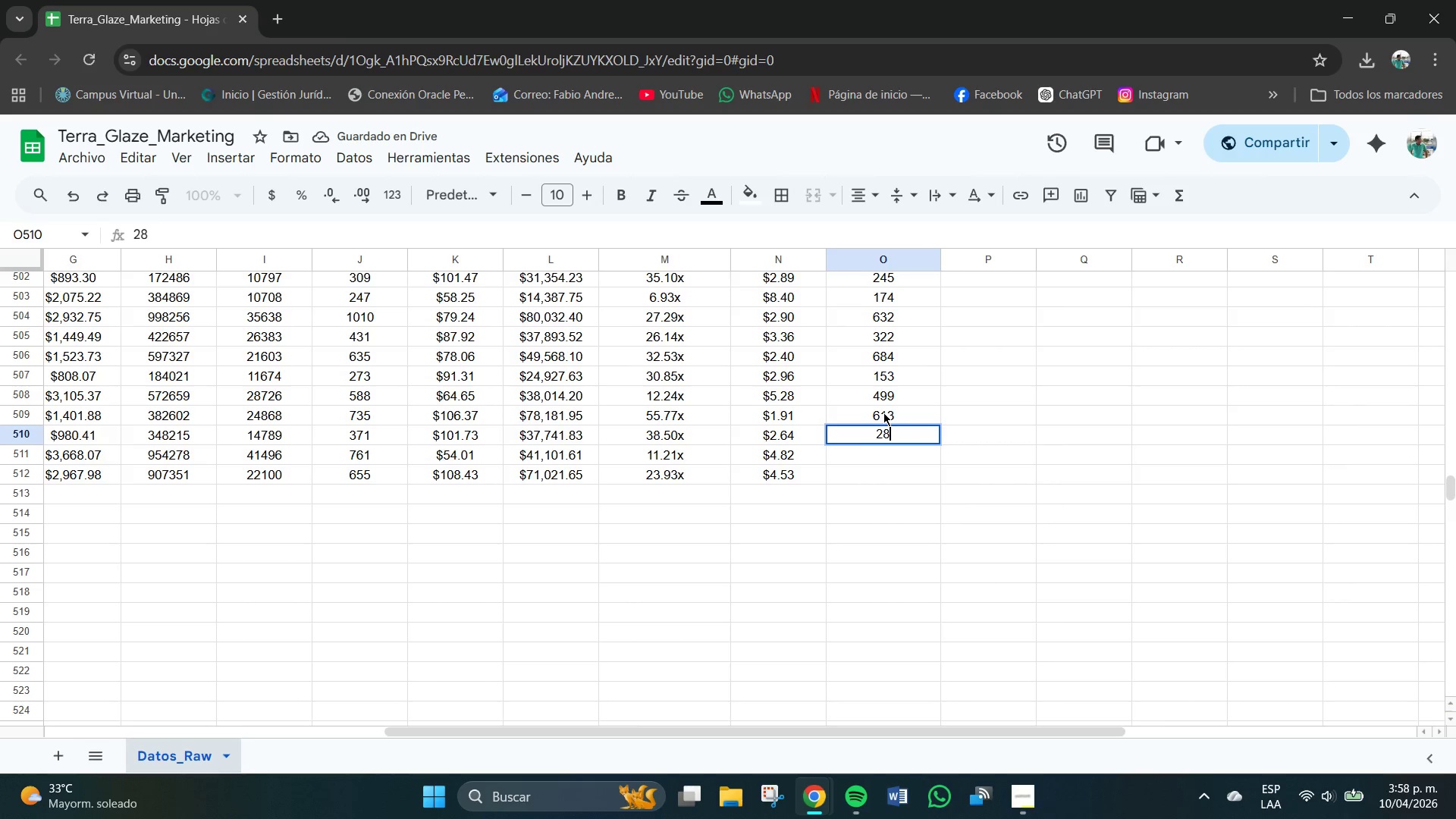 
key(Numpad0)
 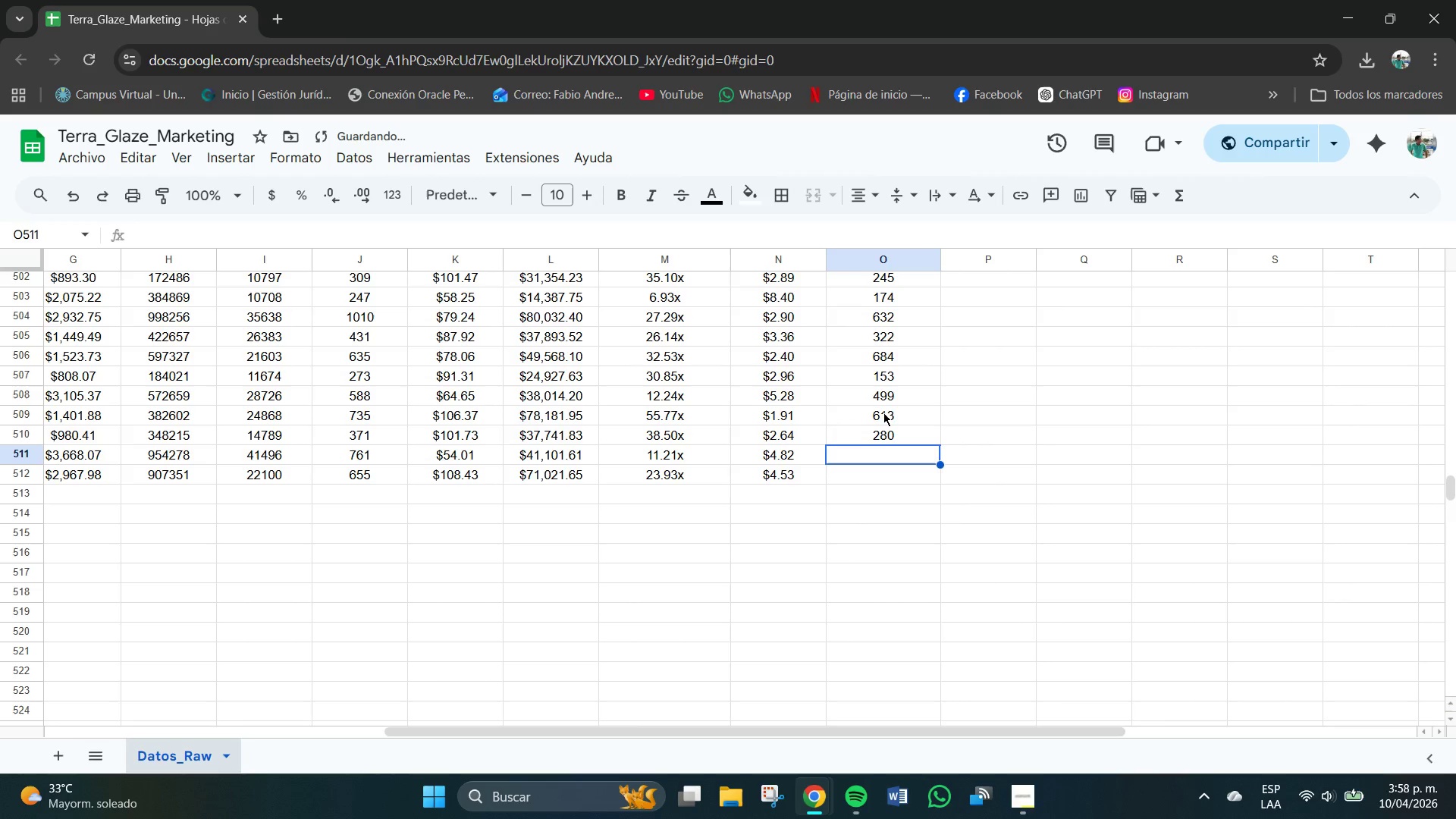 
key(NumpadEnter)
 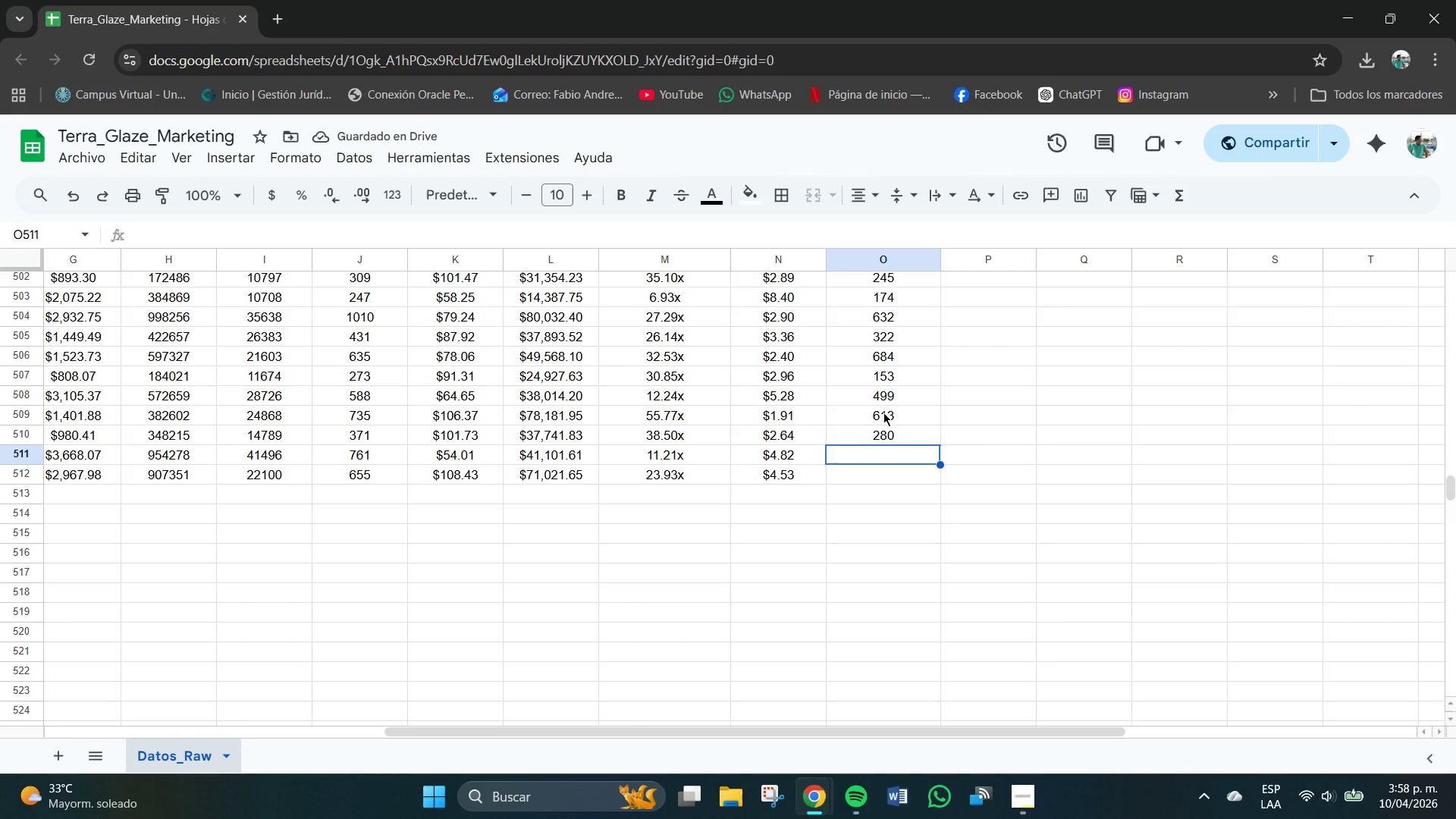 
wait(5.48)
 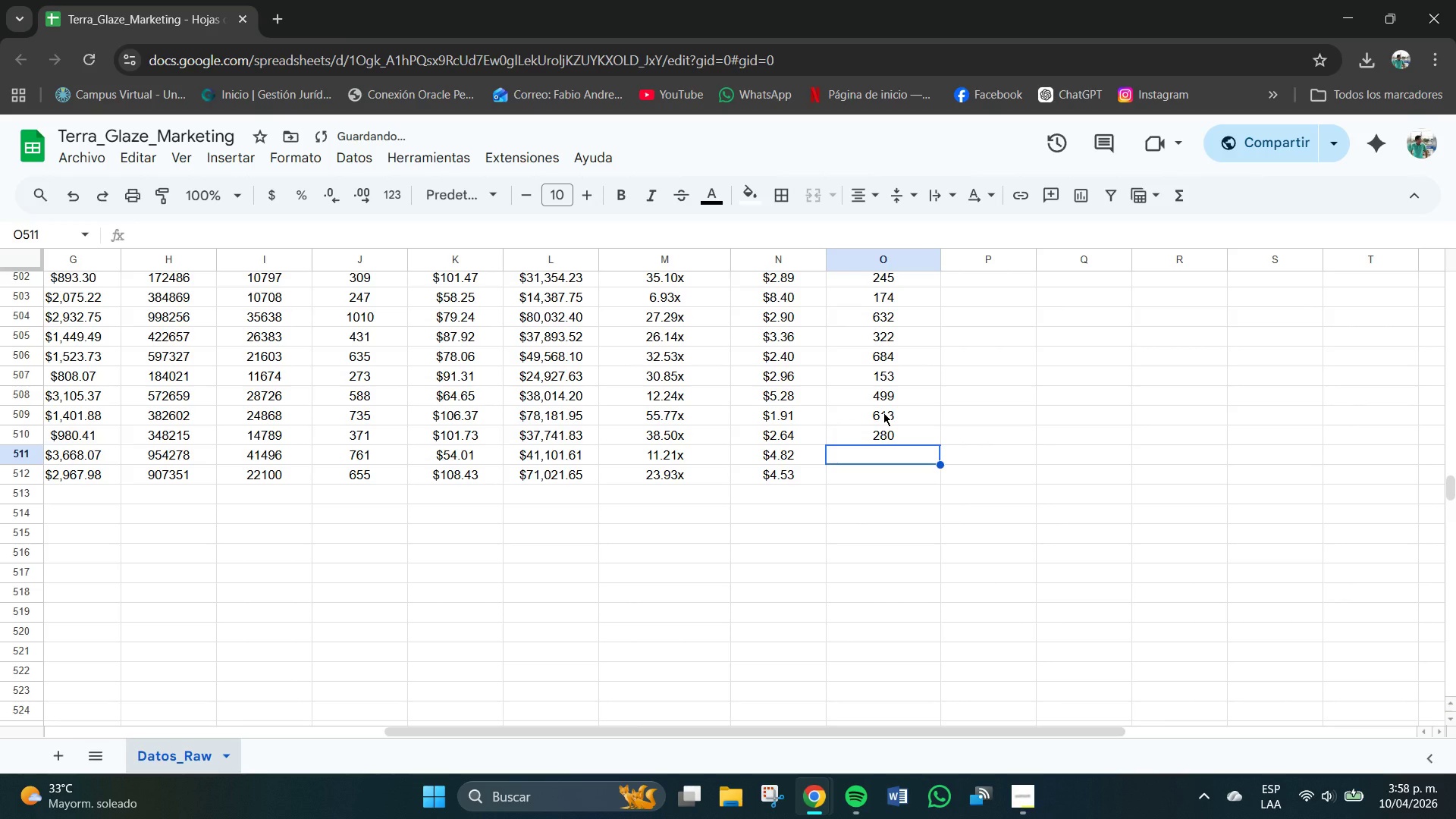 
key(Numpad5)
 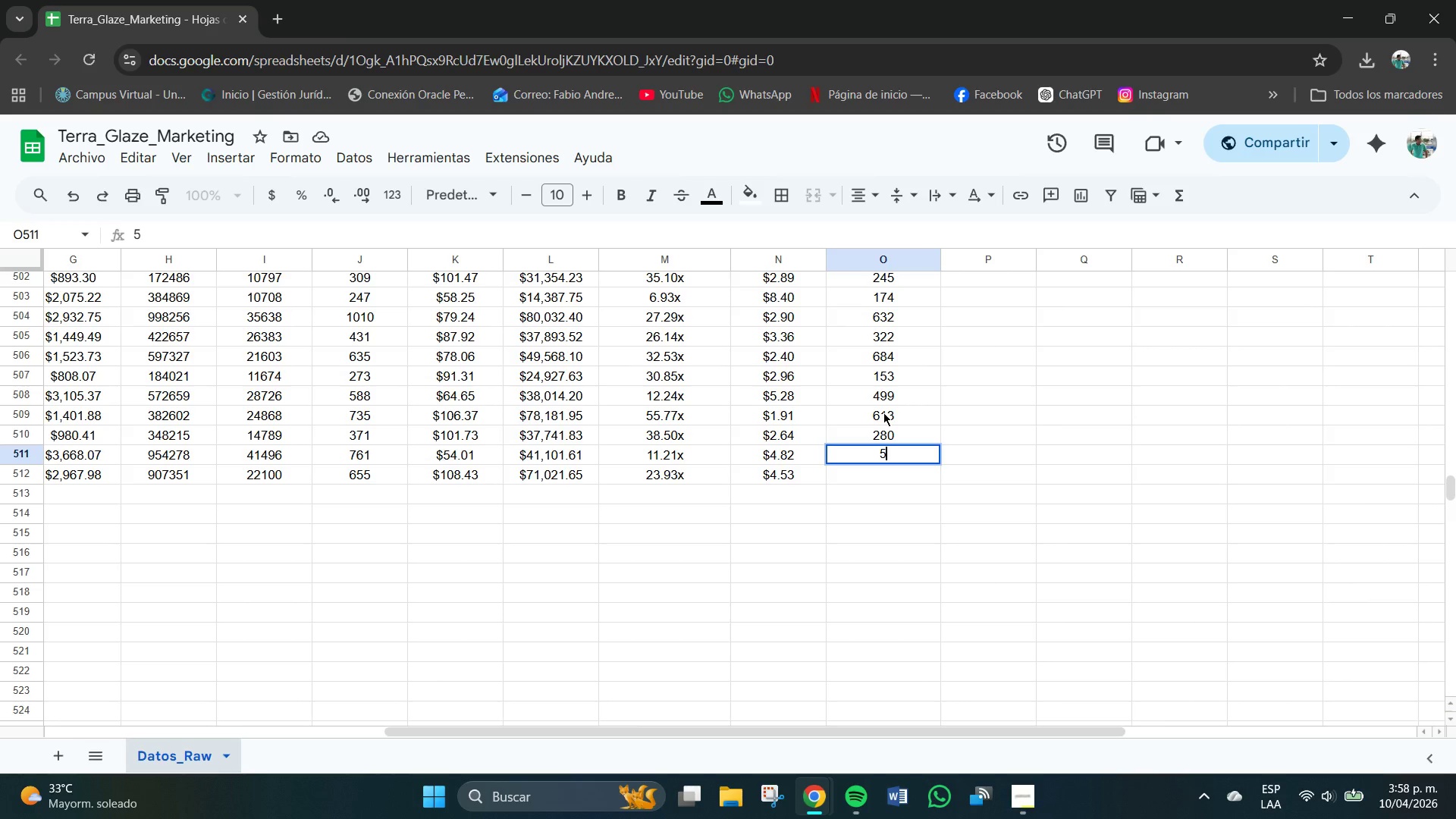 
key(Numpad4)
 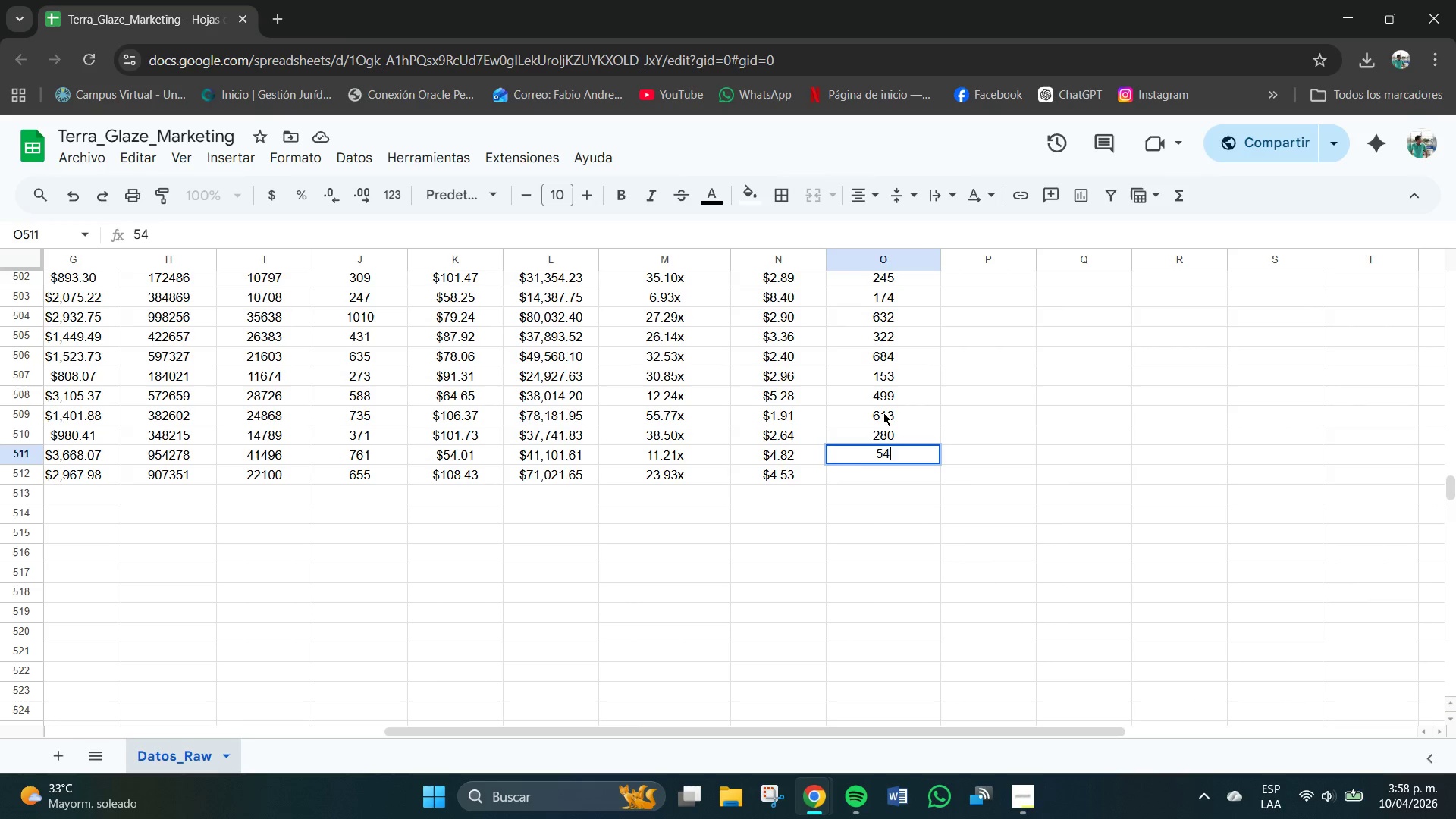 
key(Numpad2)
 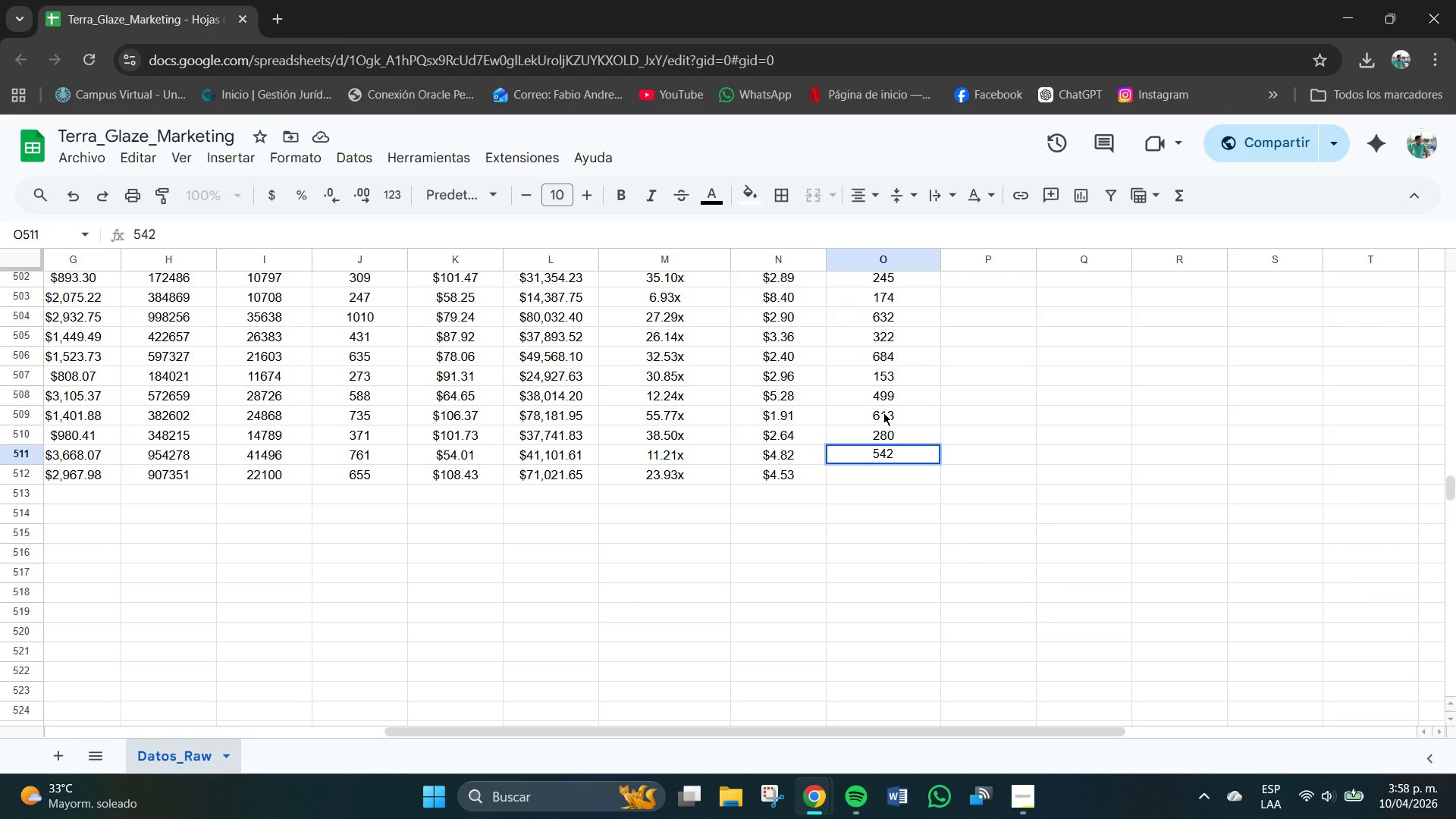 
key(NumpadEnter)
 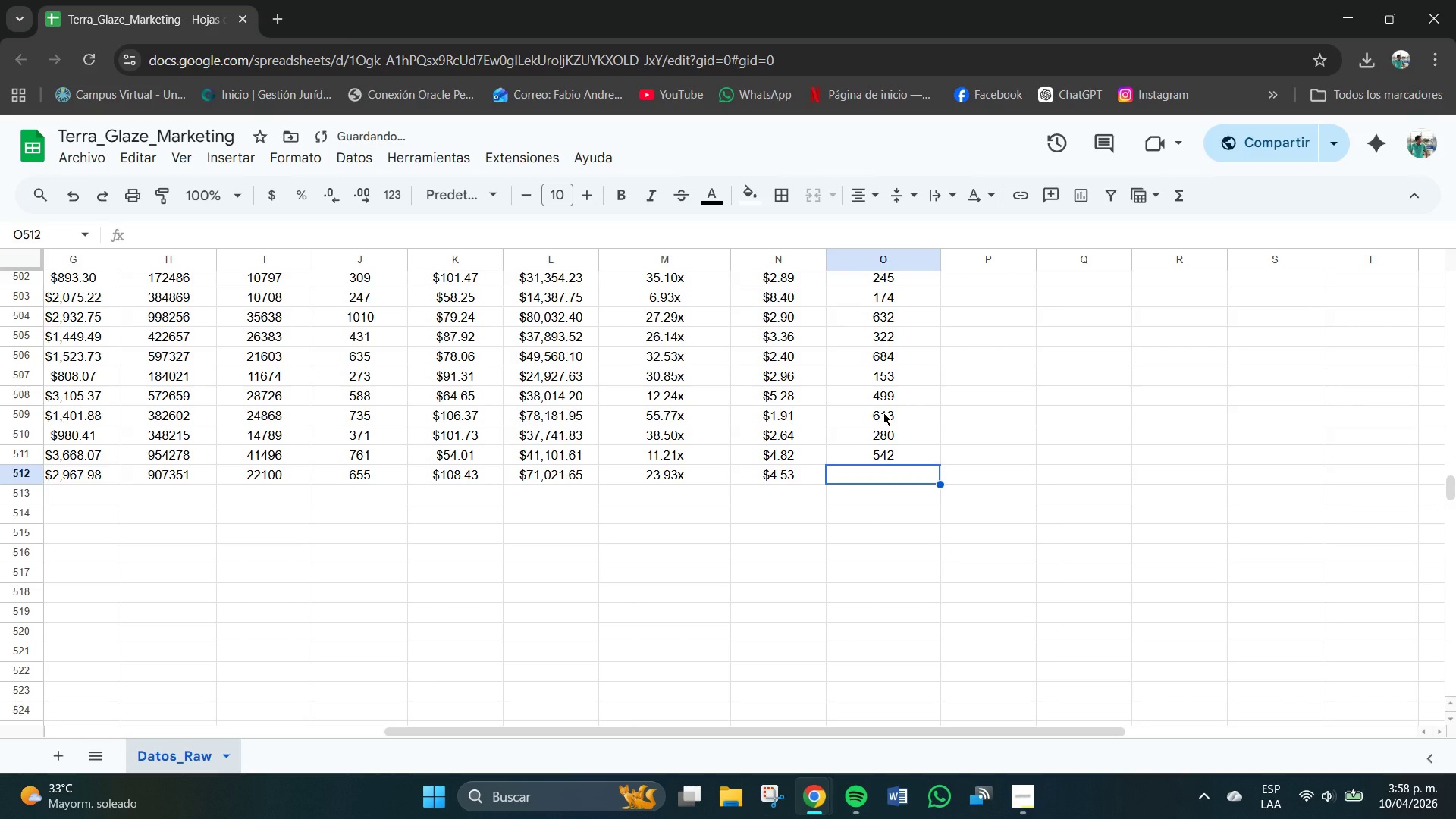 
key(Numpad3)
 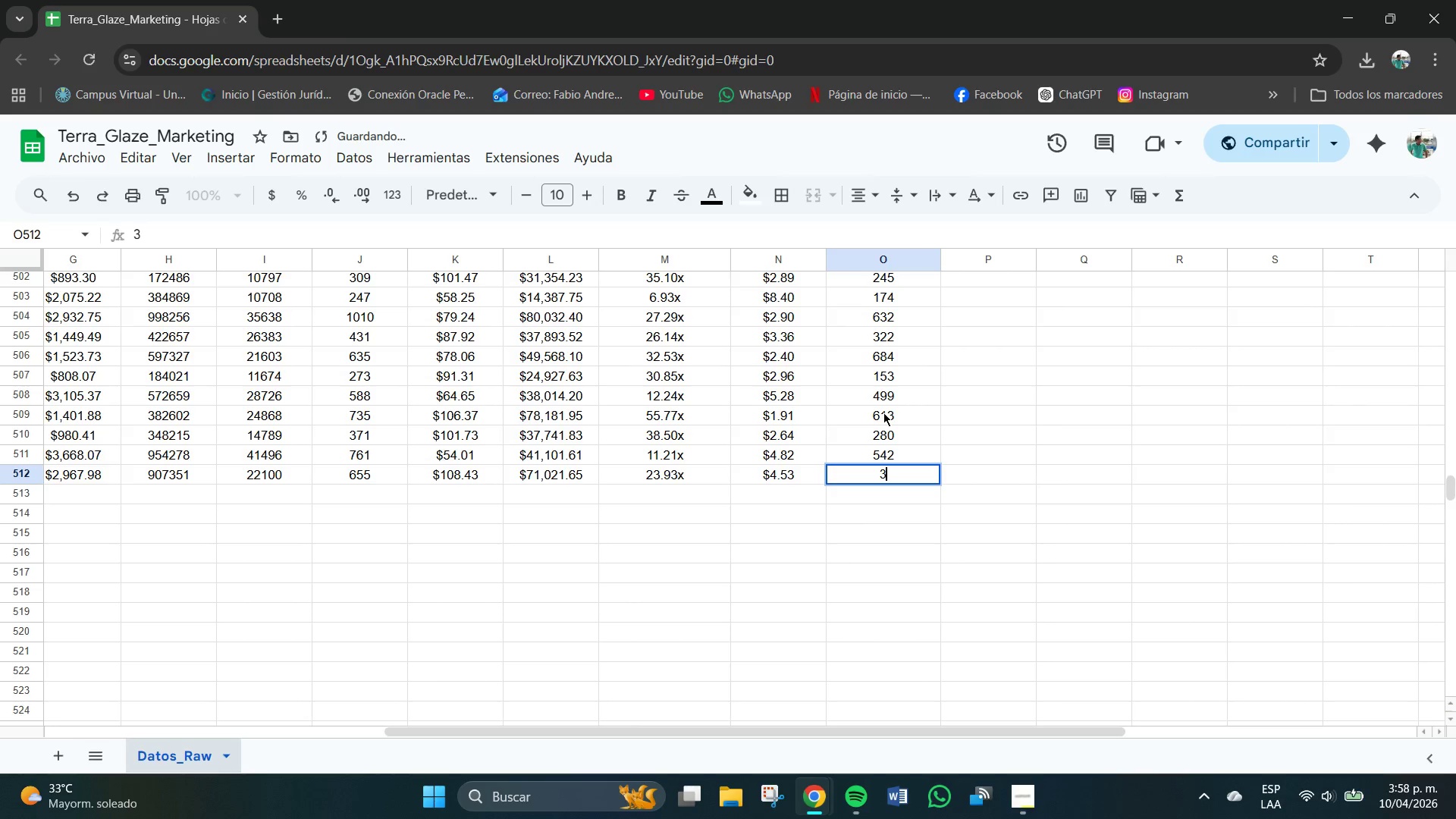 
key(Numpad8)
 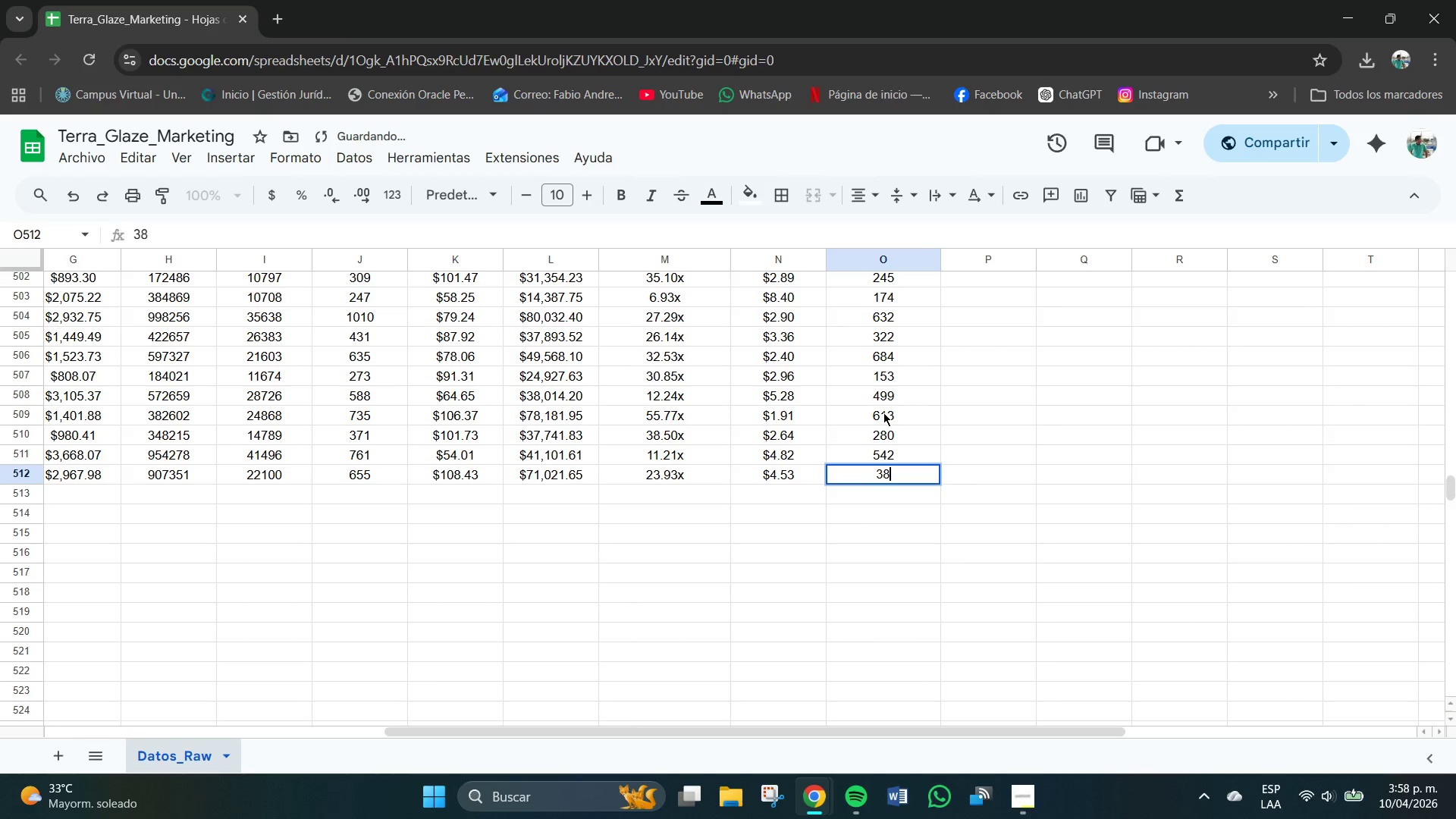 
key(Numpad8)
 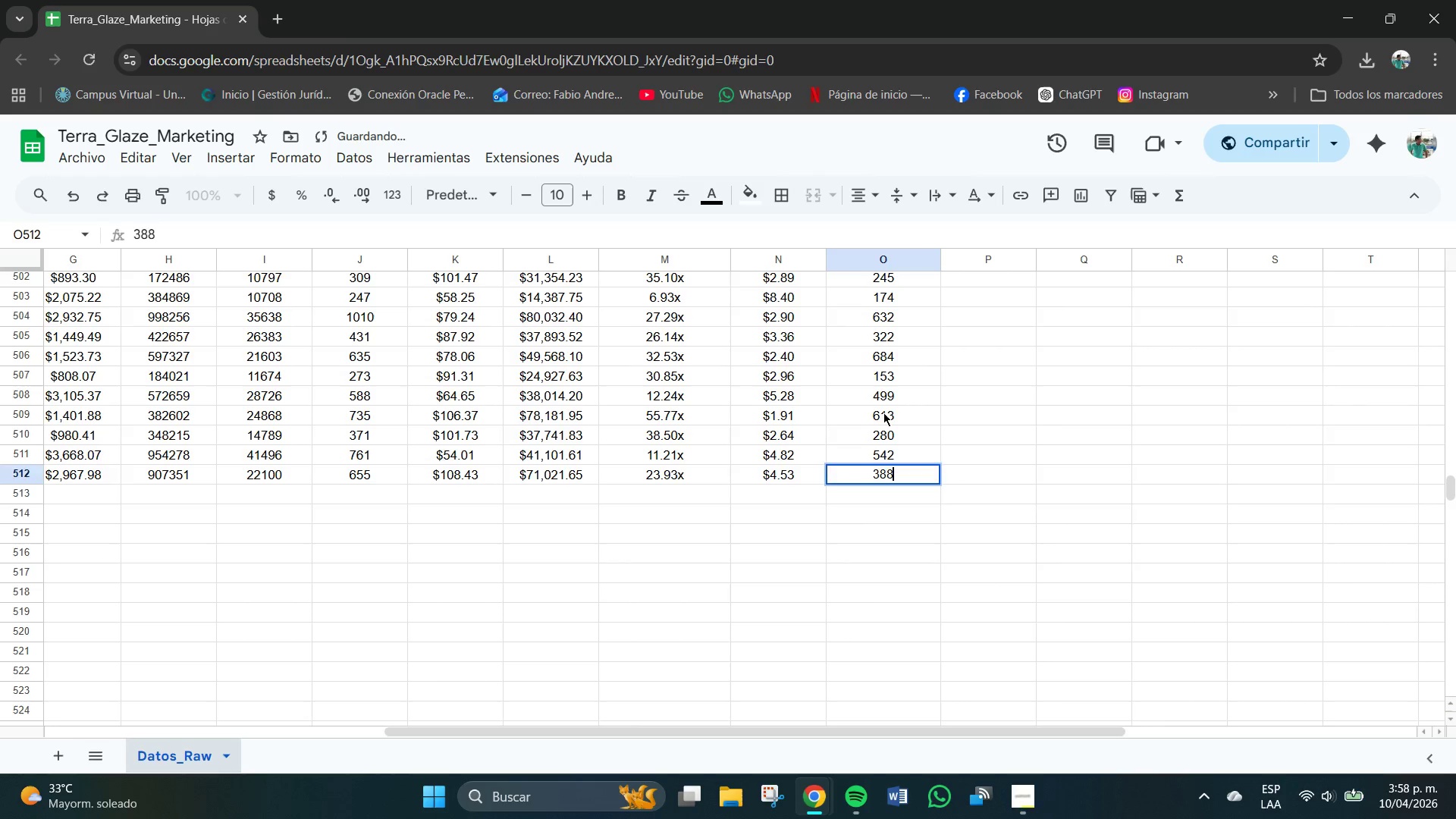 
key(NumpadEnter)
 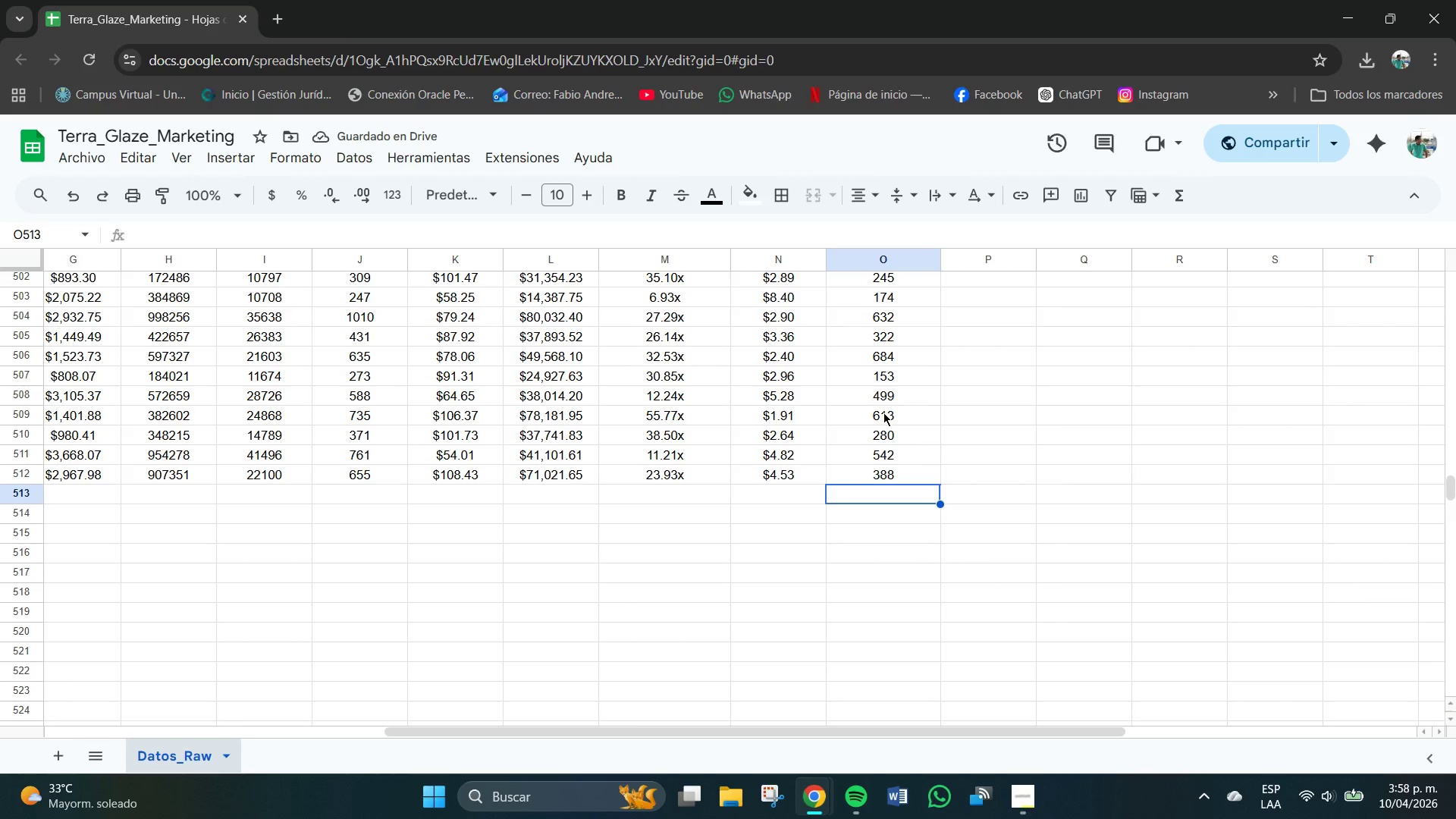 
scroll: coordinate [879, 411], scroll_direction: up, amount: 4.0
 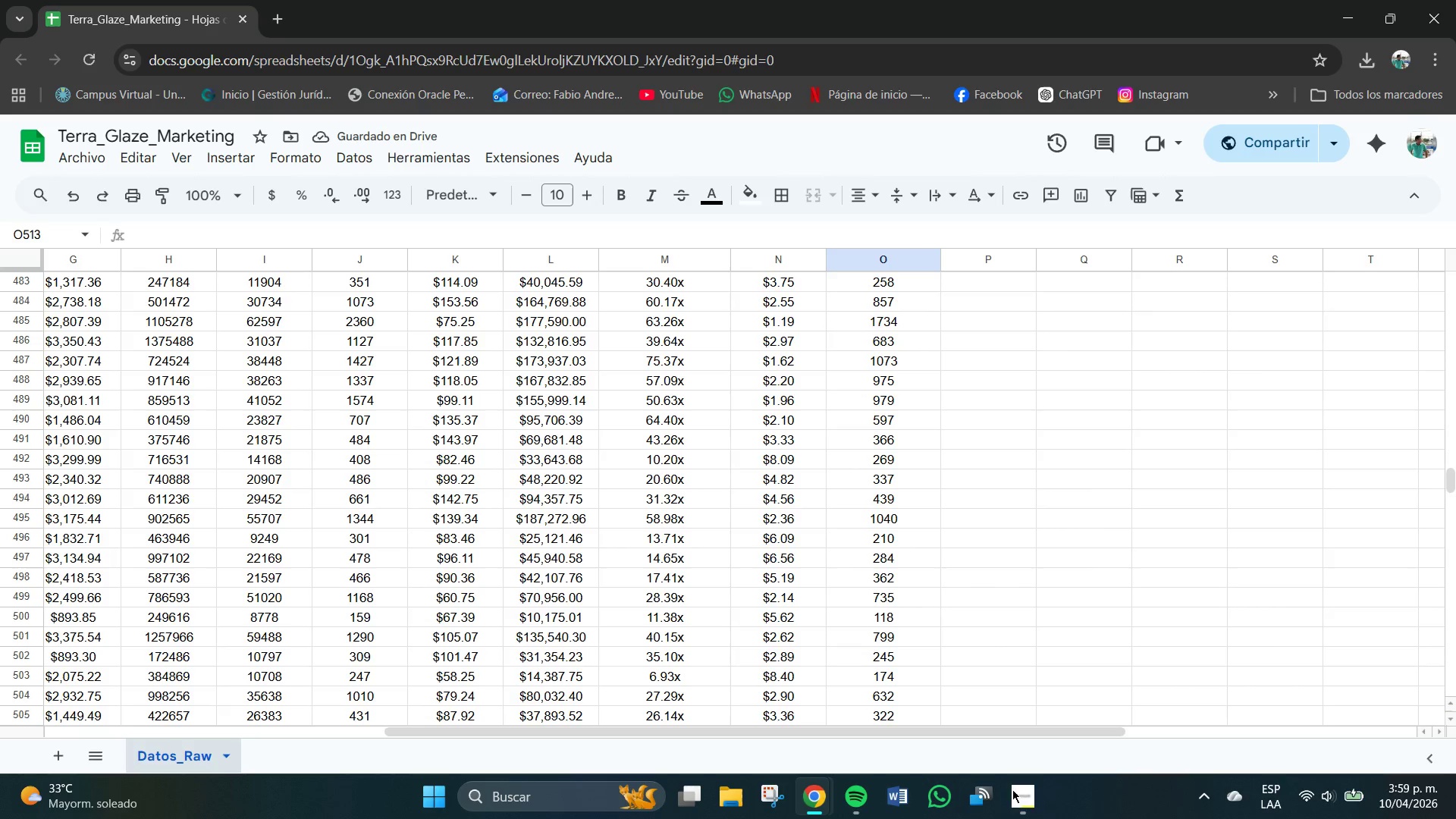 
left_click([1019, 800])